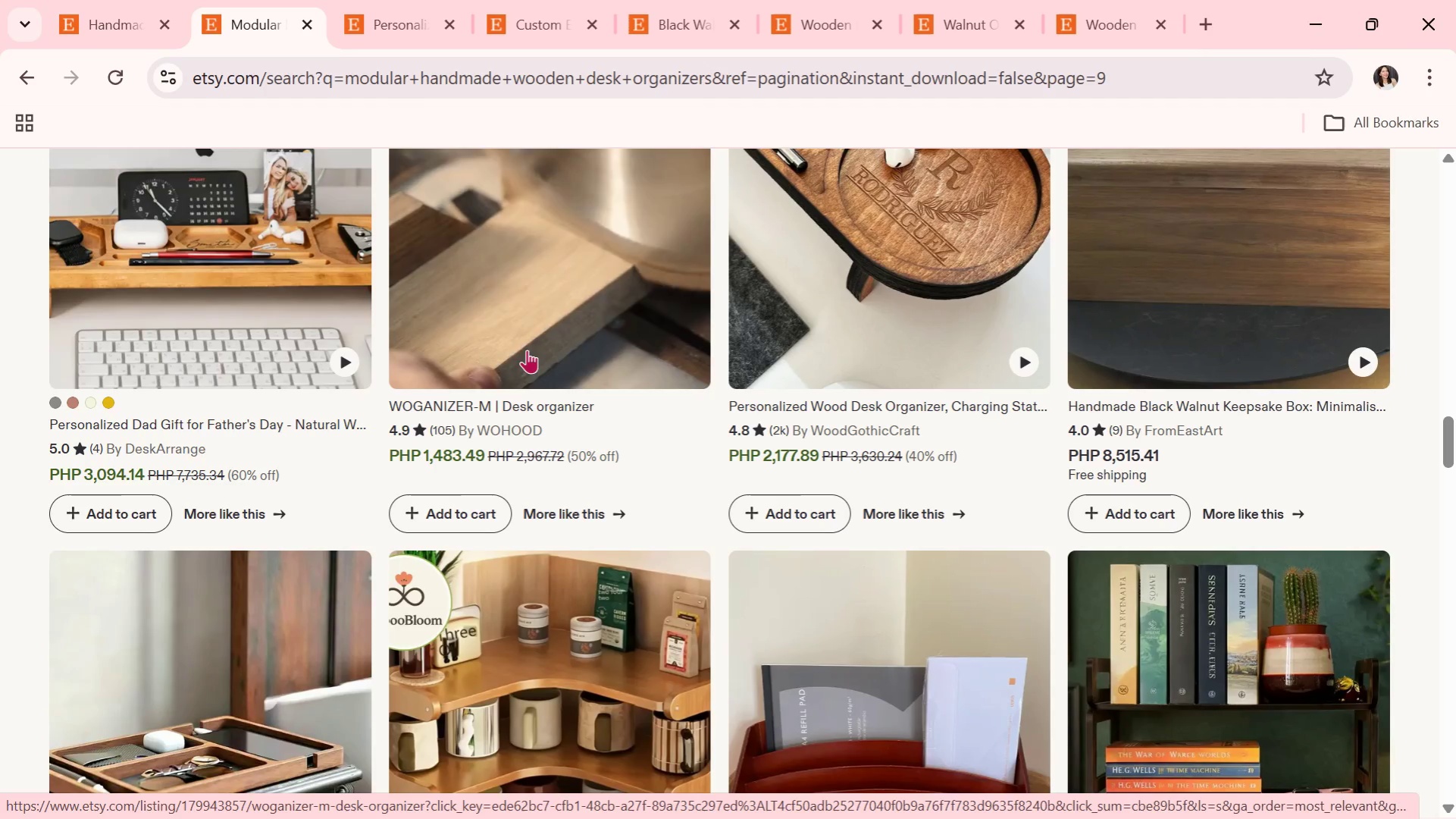 
scroll: coordinate [737, 346], scroll_direction: down, amount: 3.0
 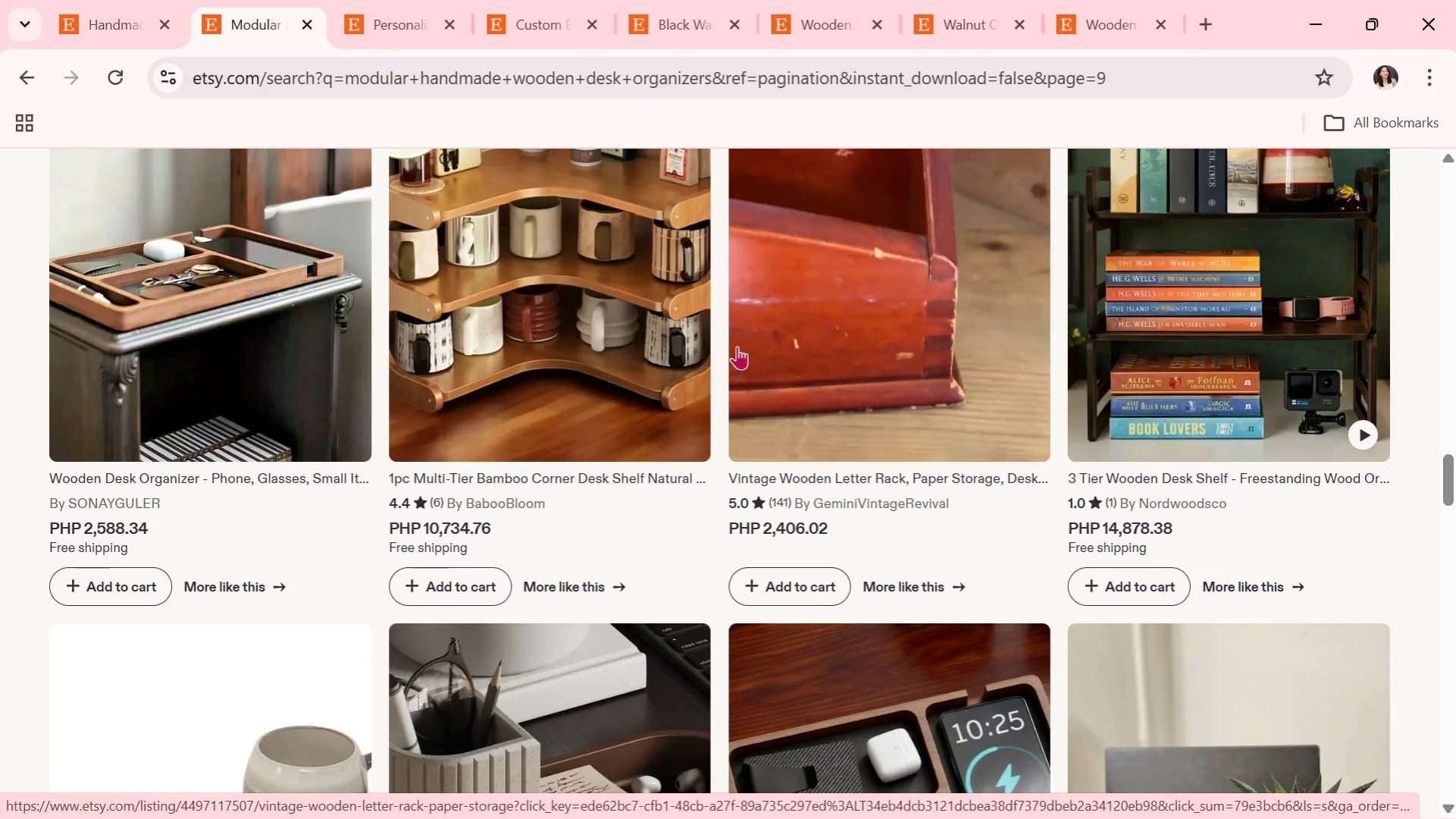 
wait(7.47)
 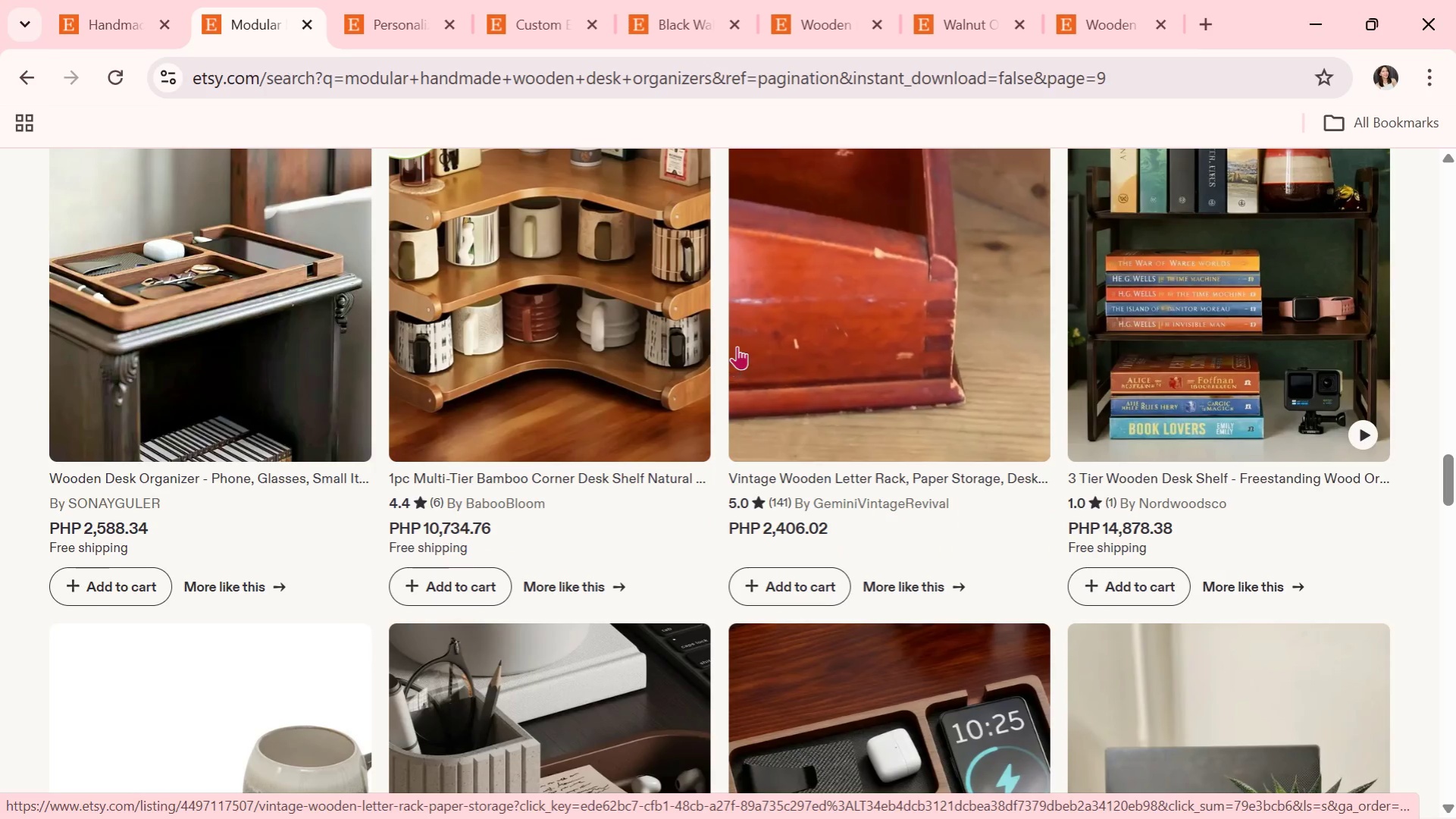 
scroll: coordinate [712, 381], scroll_direction: down, amount: 6.0
 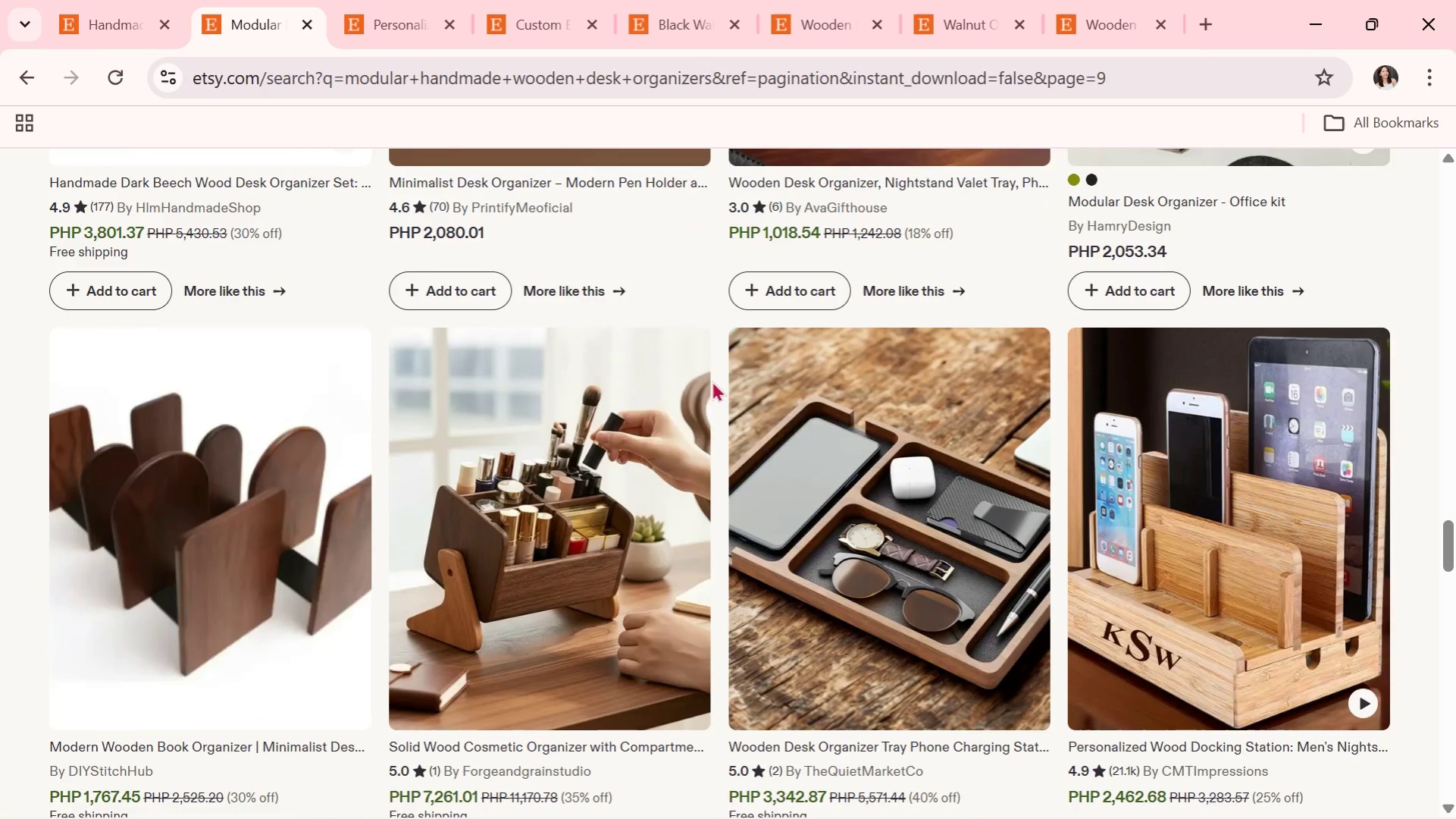 
scroll: coordinate [712, 381], scroll_direction: down, amount: 3.0
 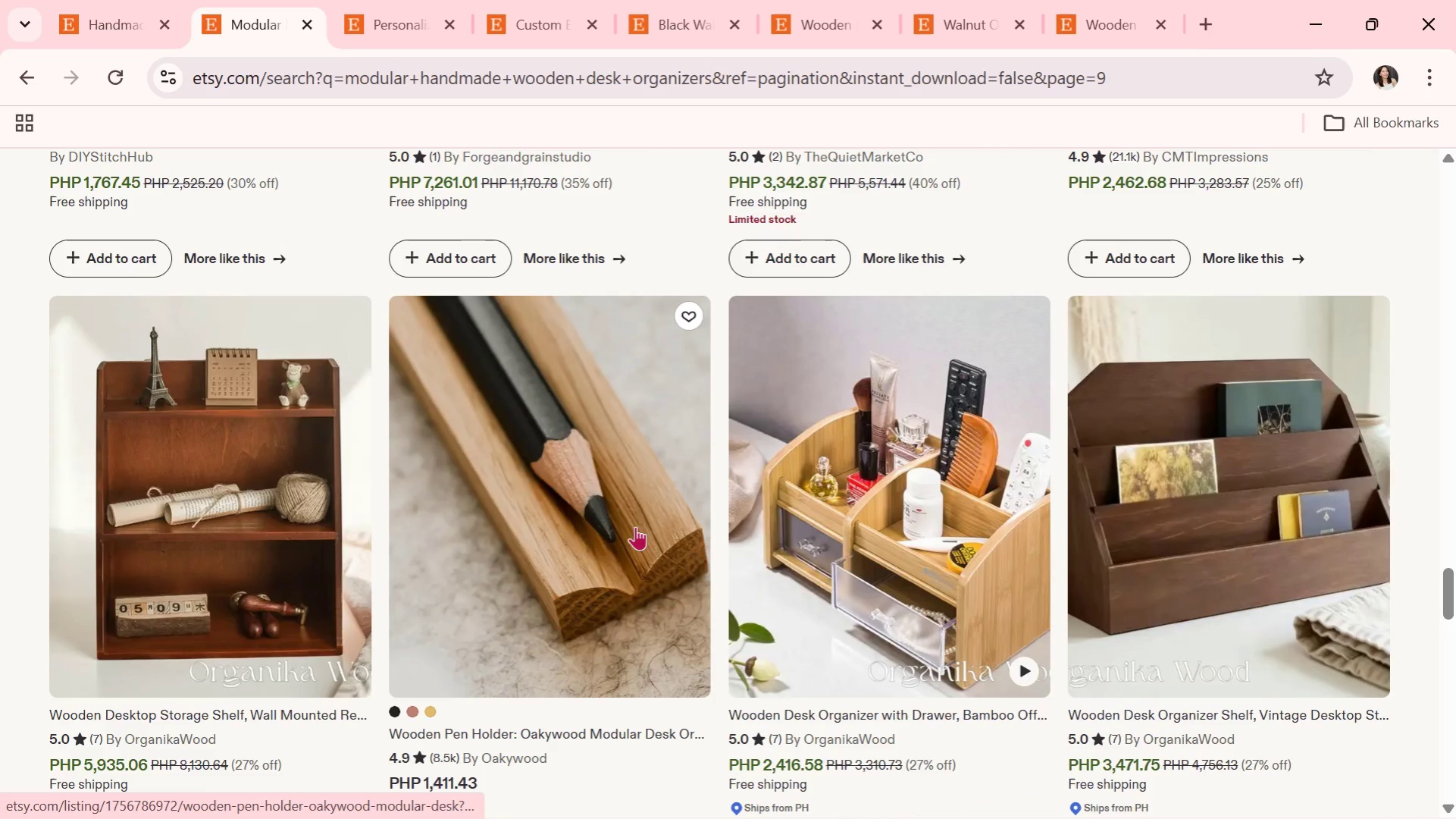 
left_click([342, 491])
 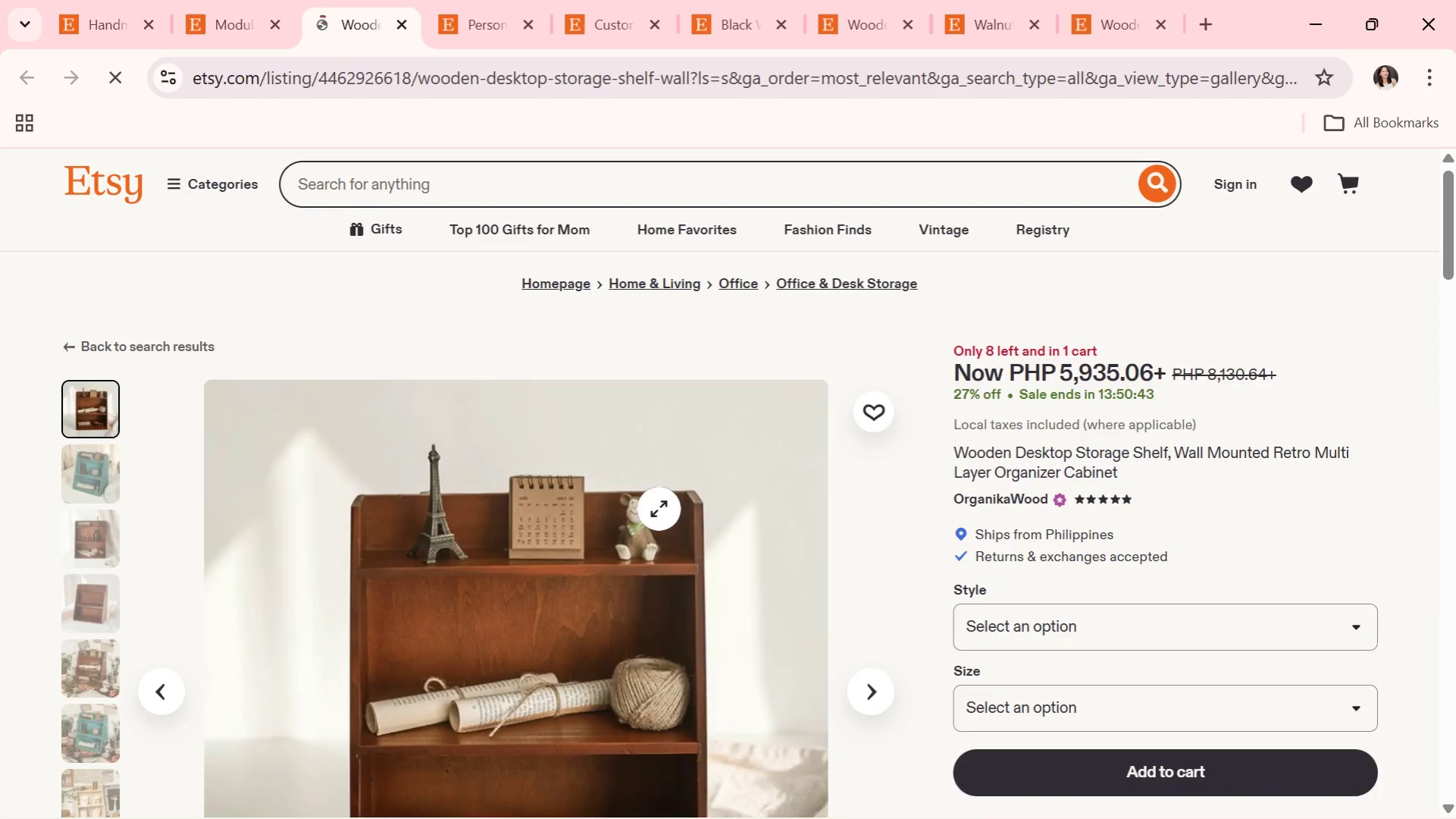 
scroll: coordinate [659, 509], scroll_direction: down, amount: 1.0
 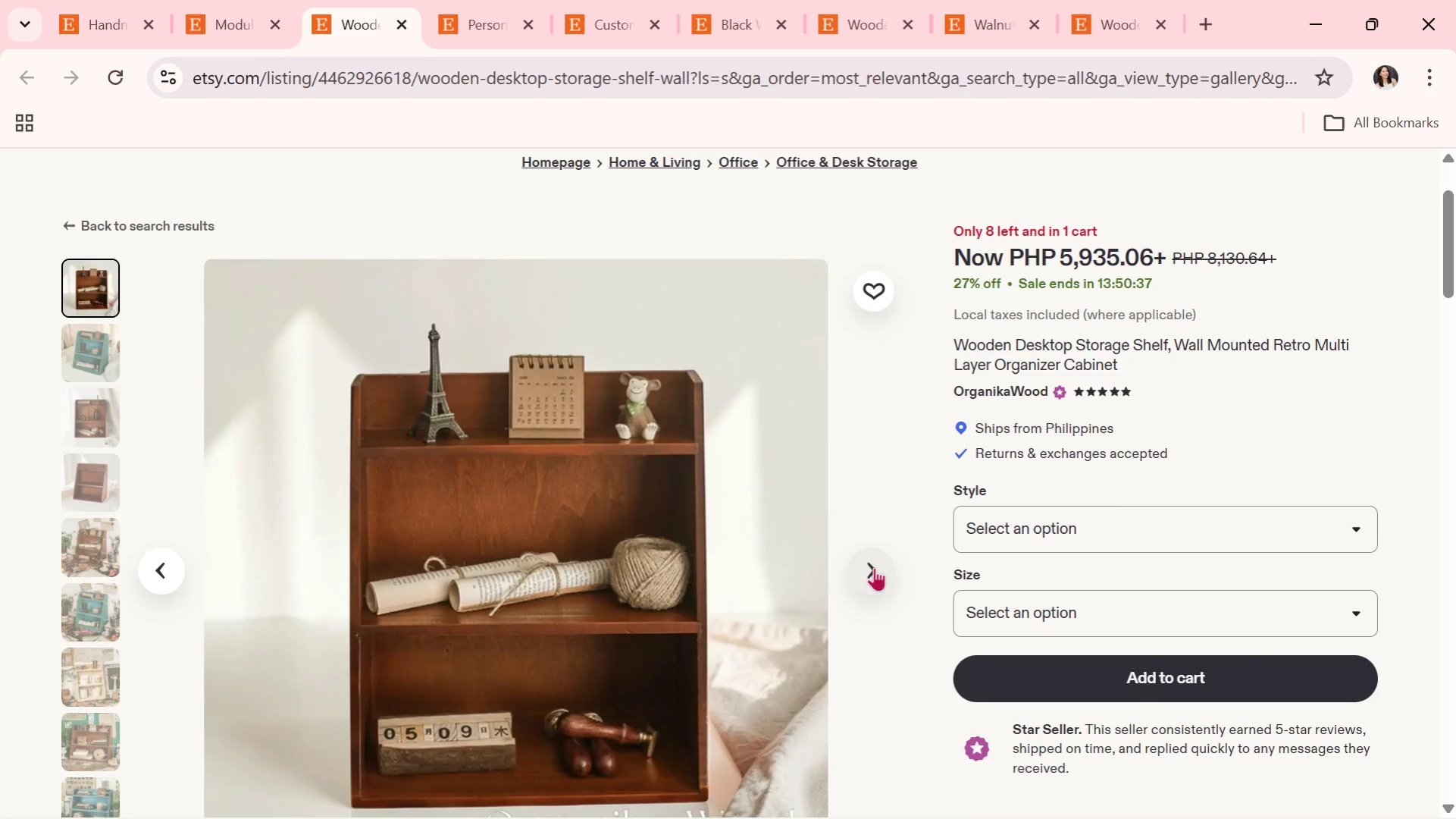 
wait(5.52)
 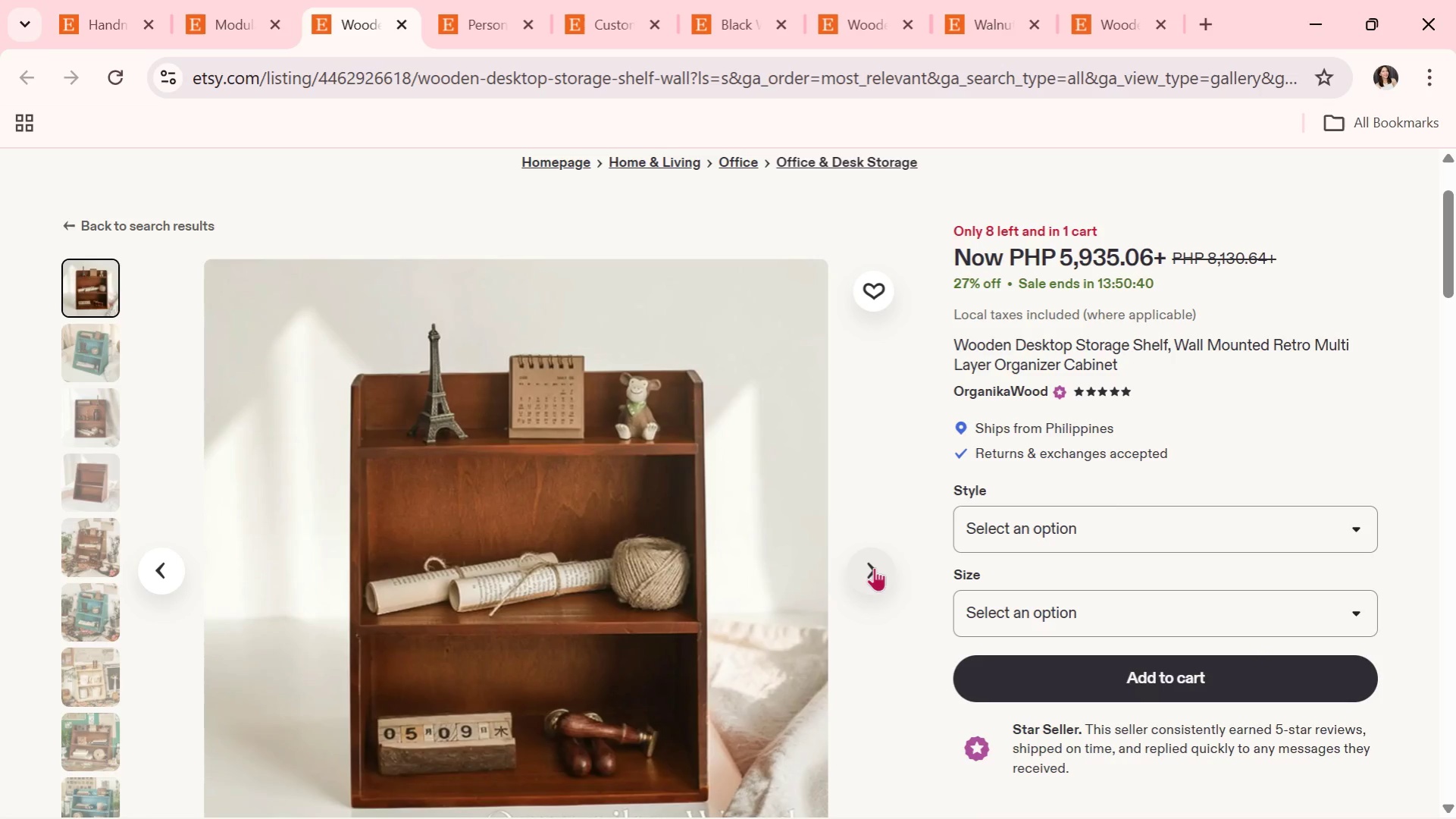 
left_click([874, 567])
 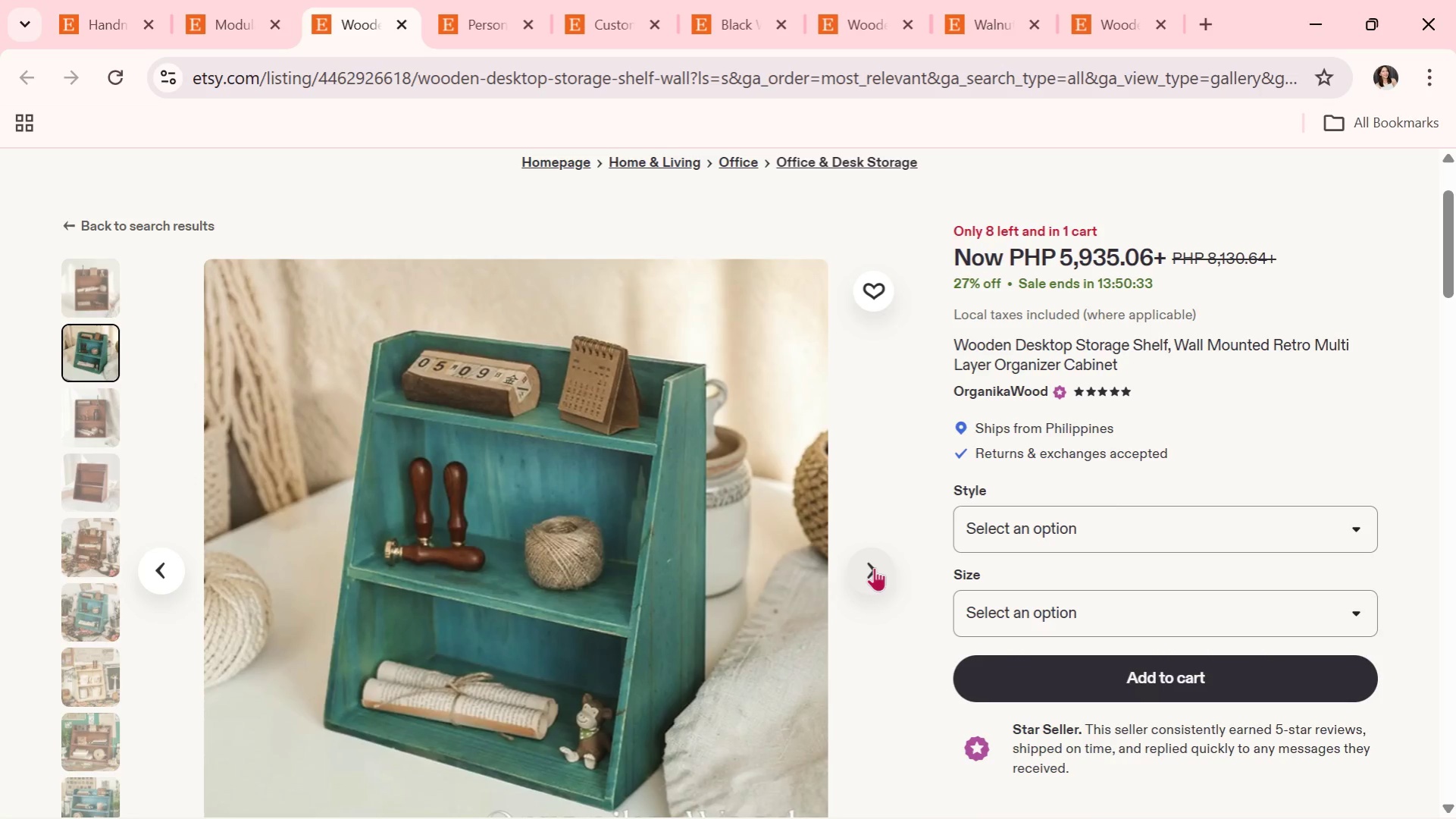 
left_click([874, 567])
 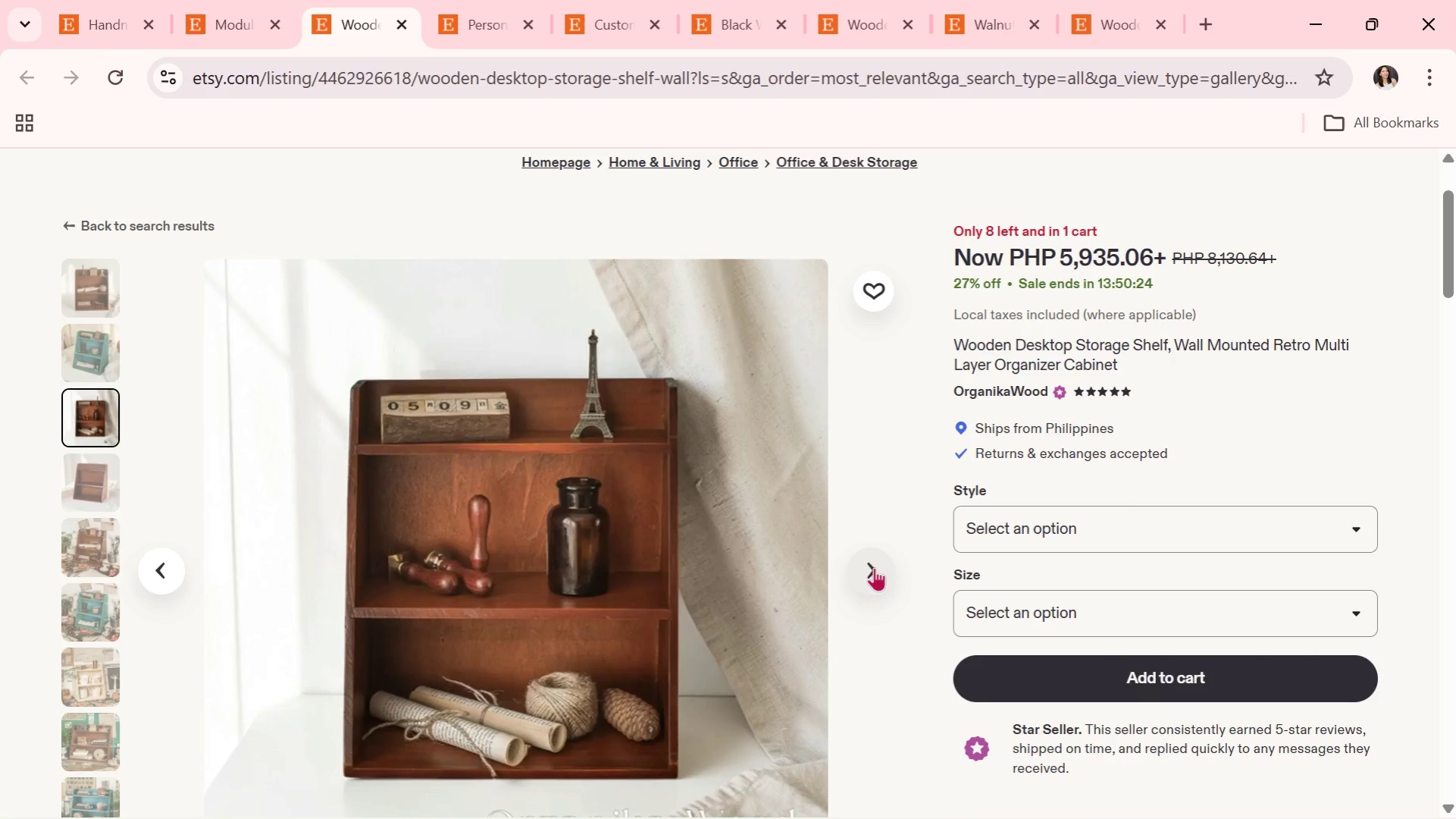 
wait(13.42)
 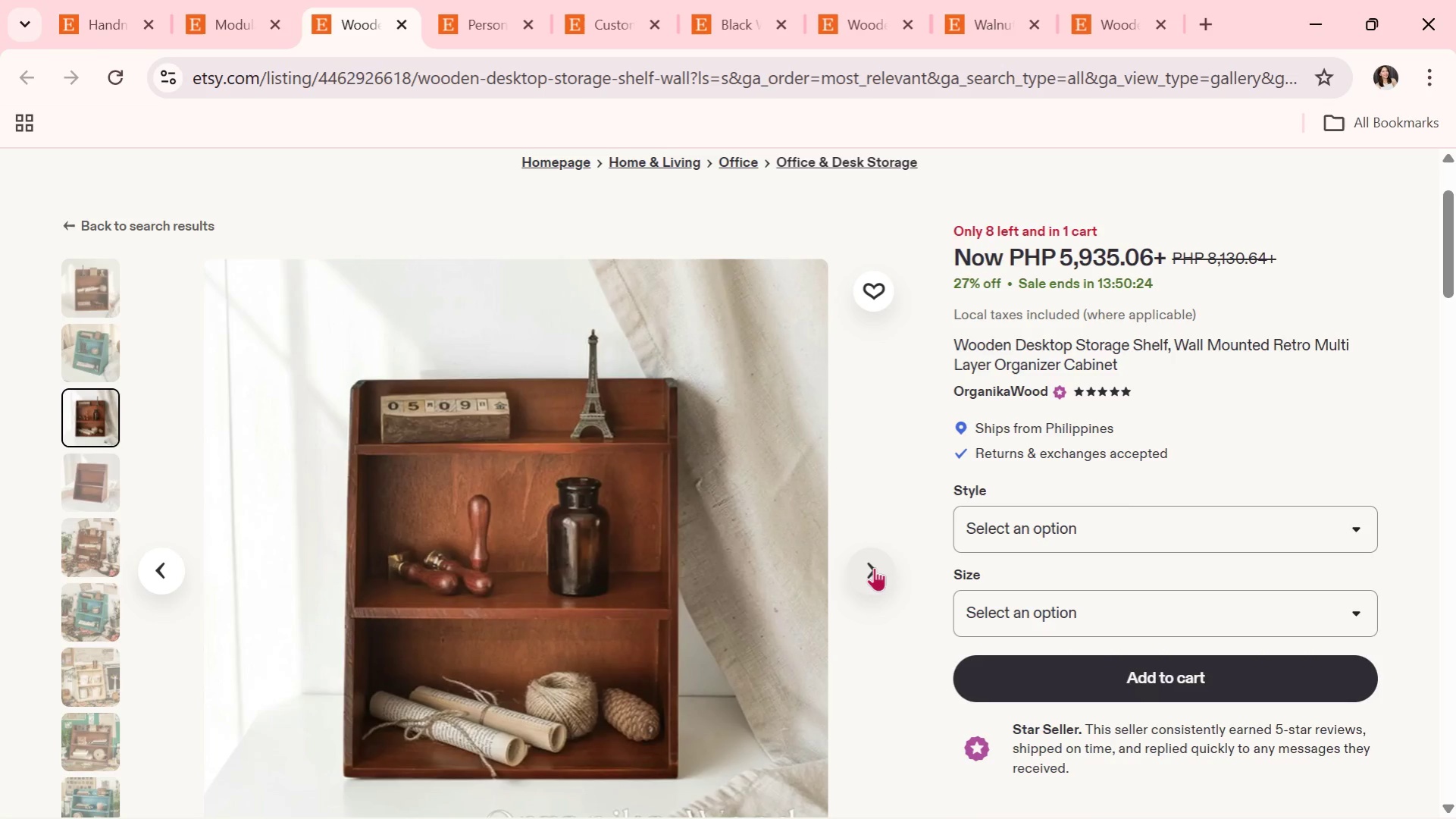 
left_click([874, 567])
 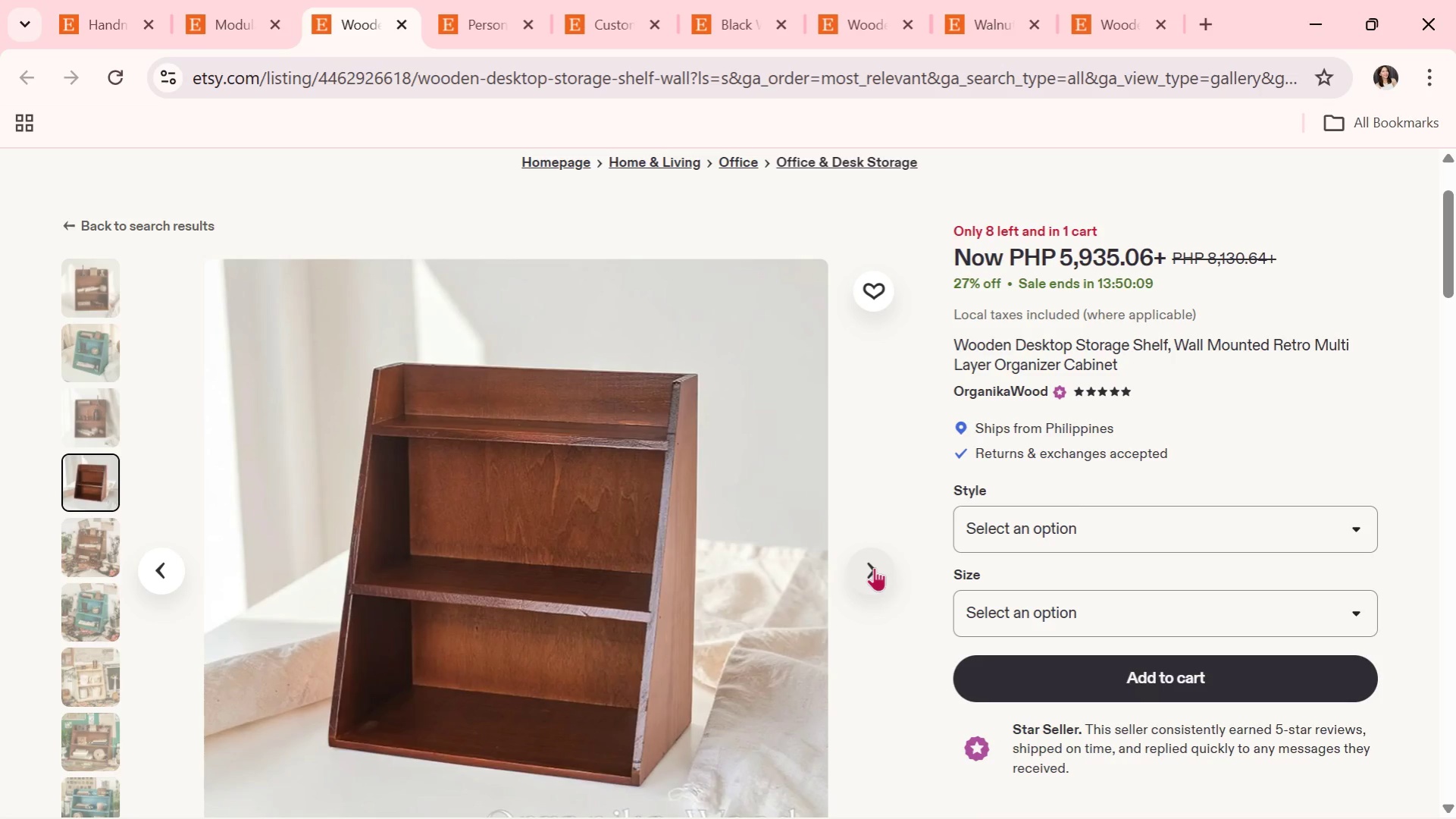 
wait(14.69)
 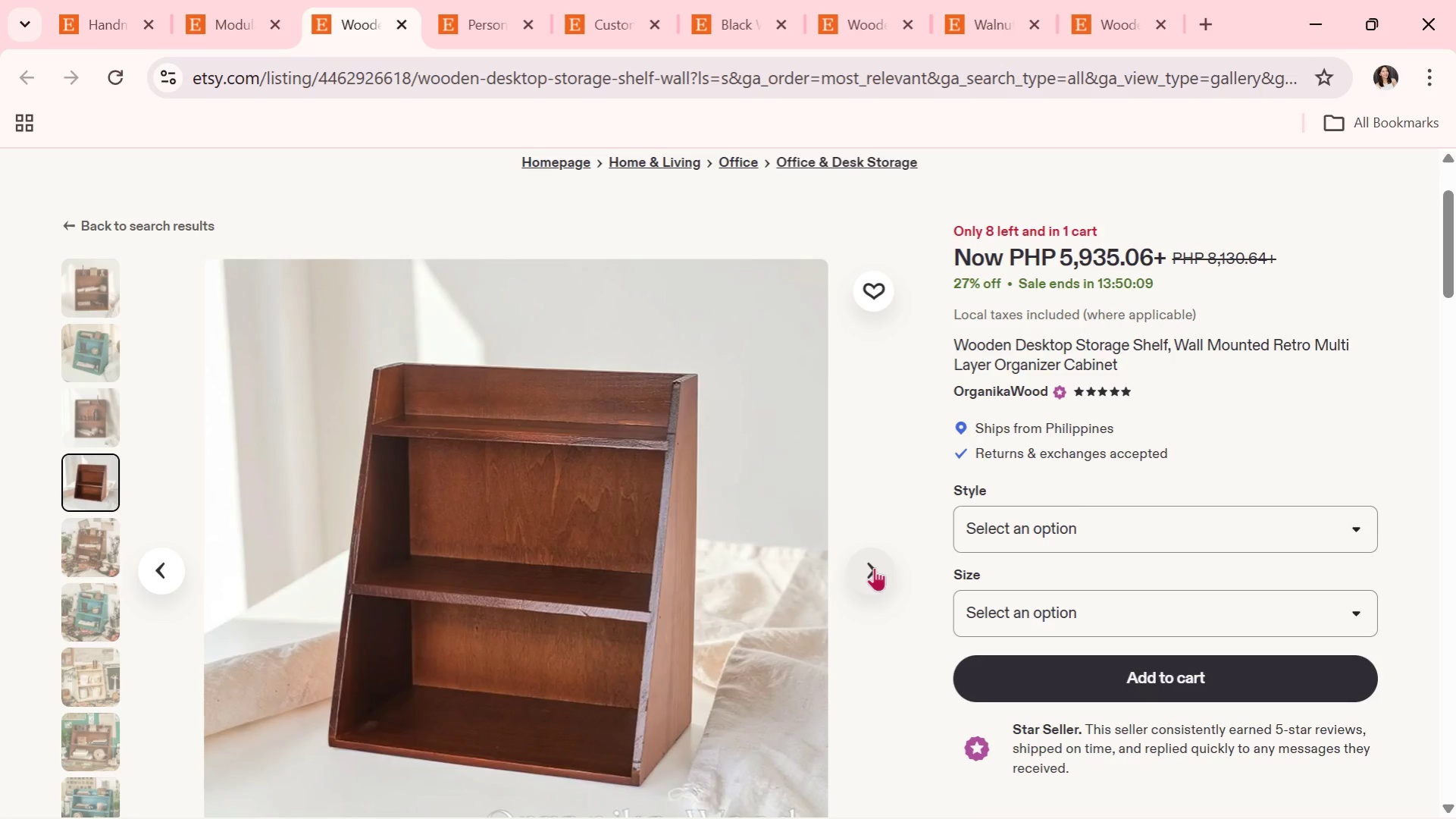 
left_click([873, 567])
 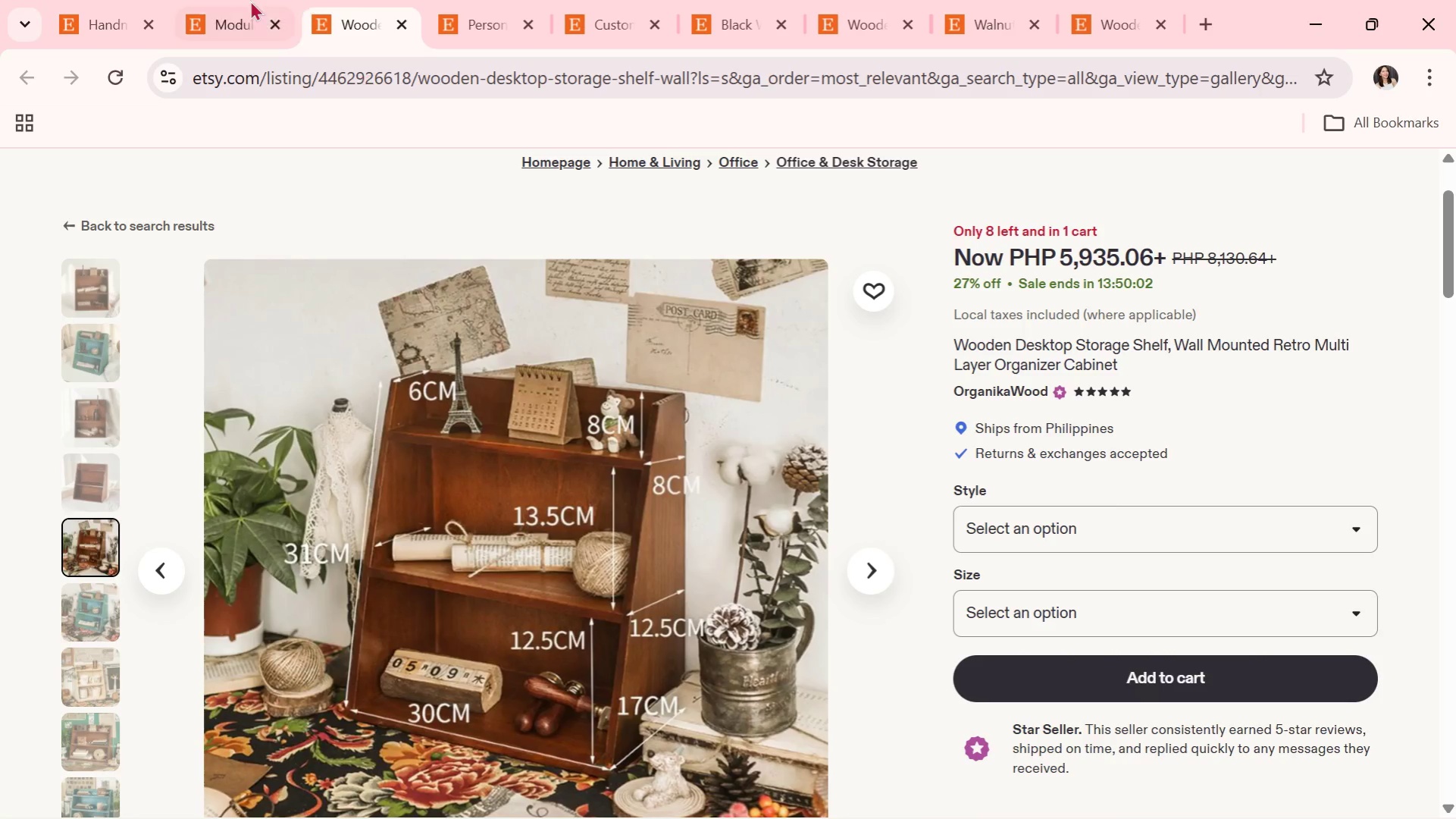 
left_click([203, 0])
 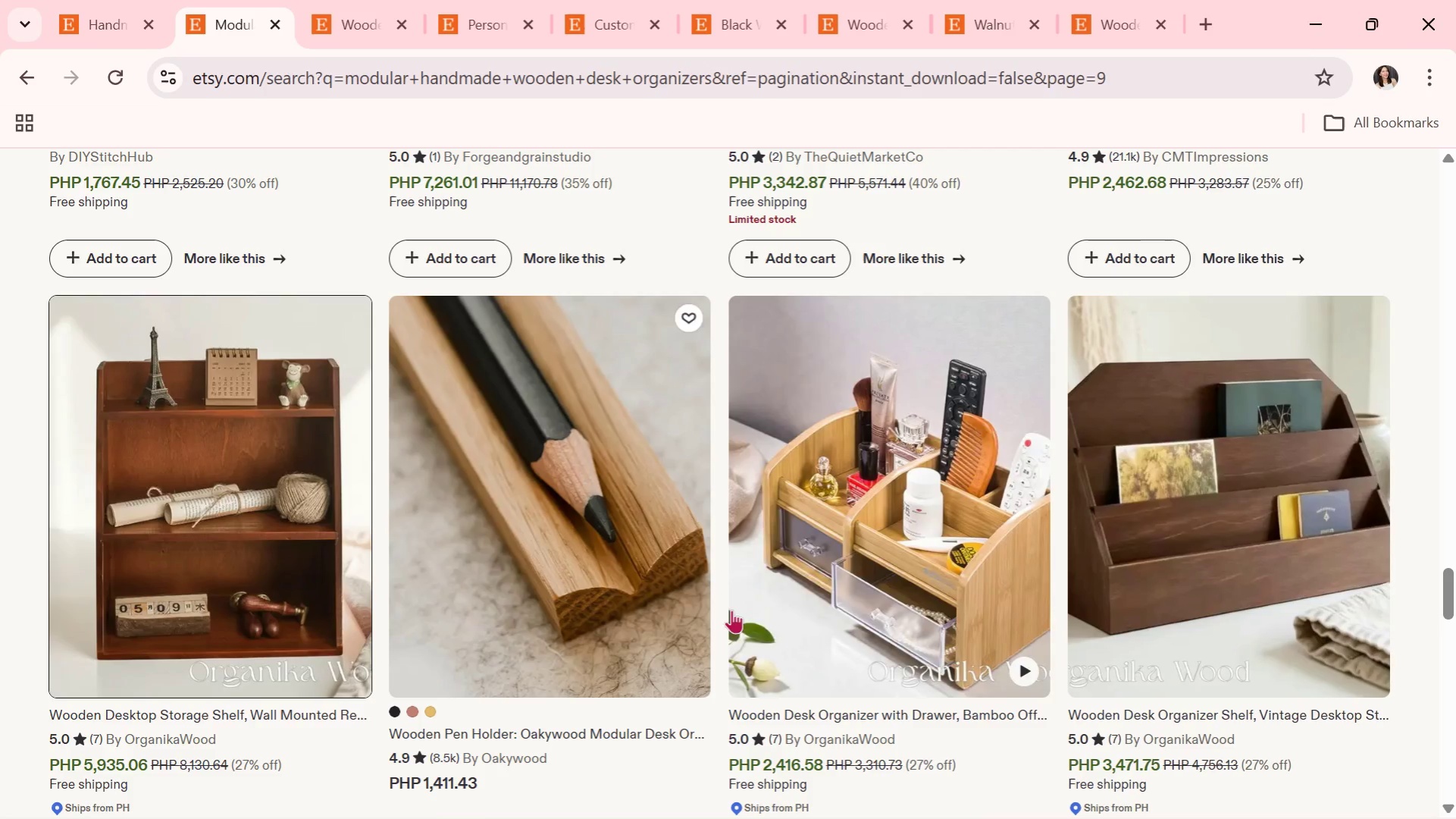 
scroll: coordinate [747, 655], scroll_direction: down, amount: 4.0
 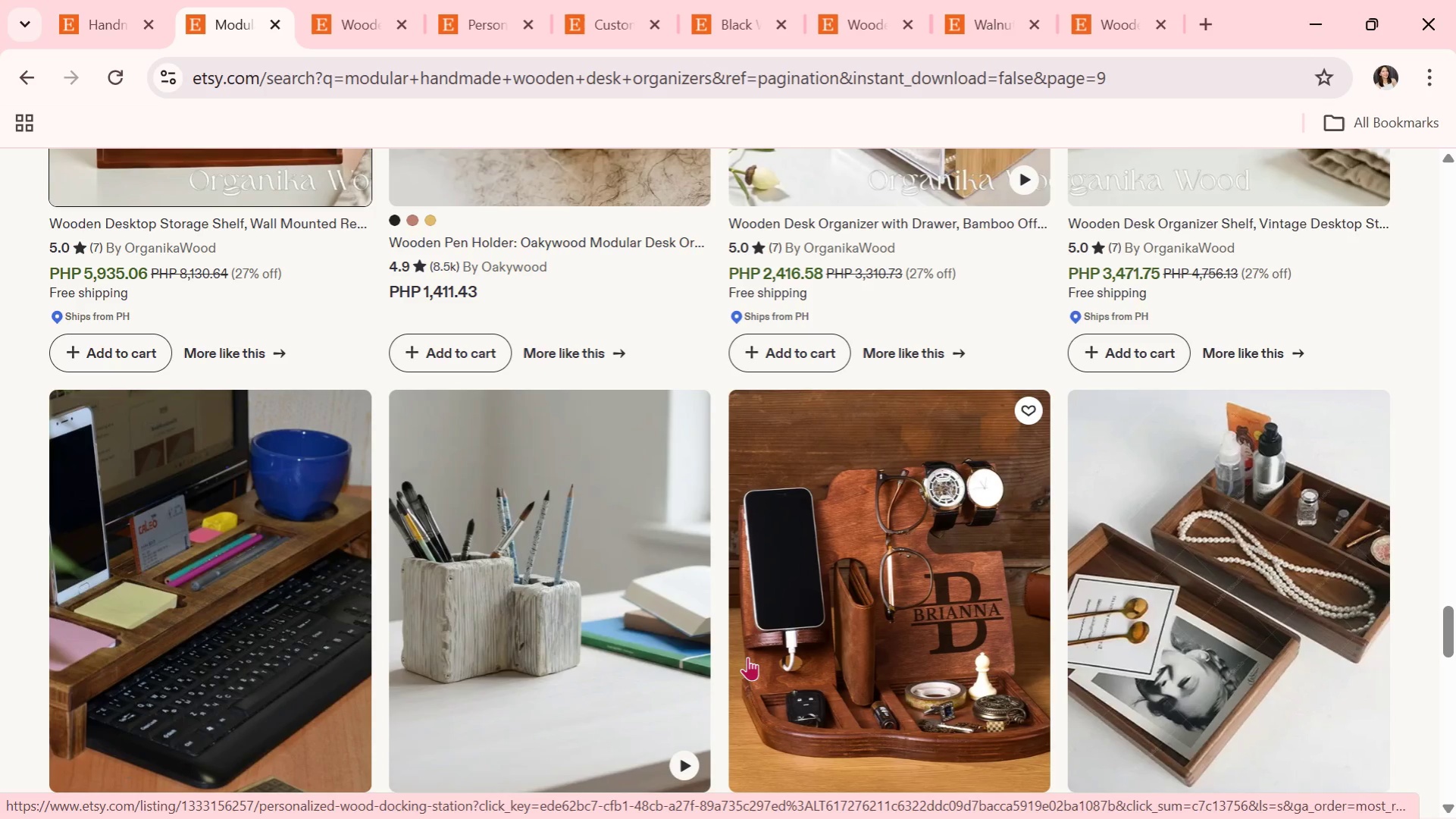 
wait(11.88)
 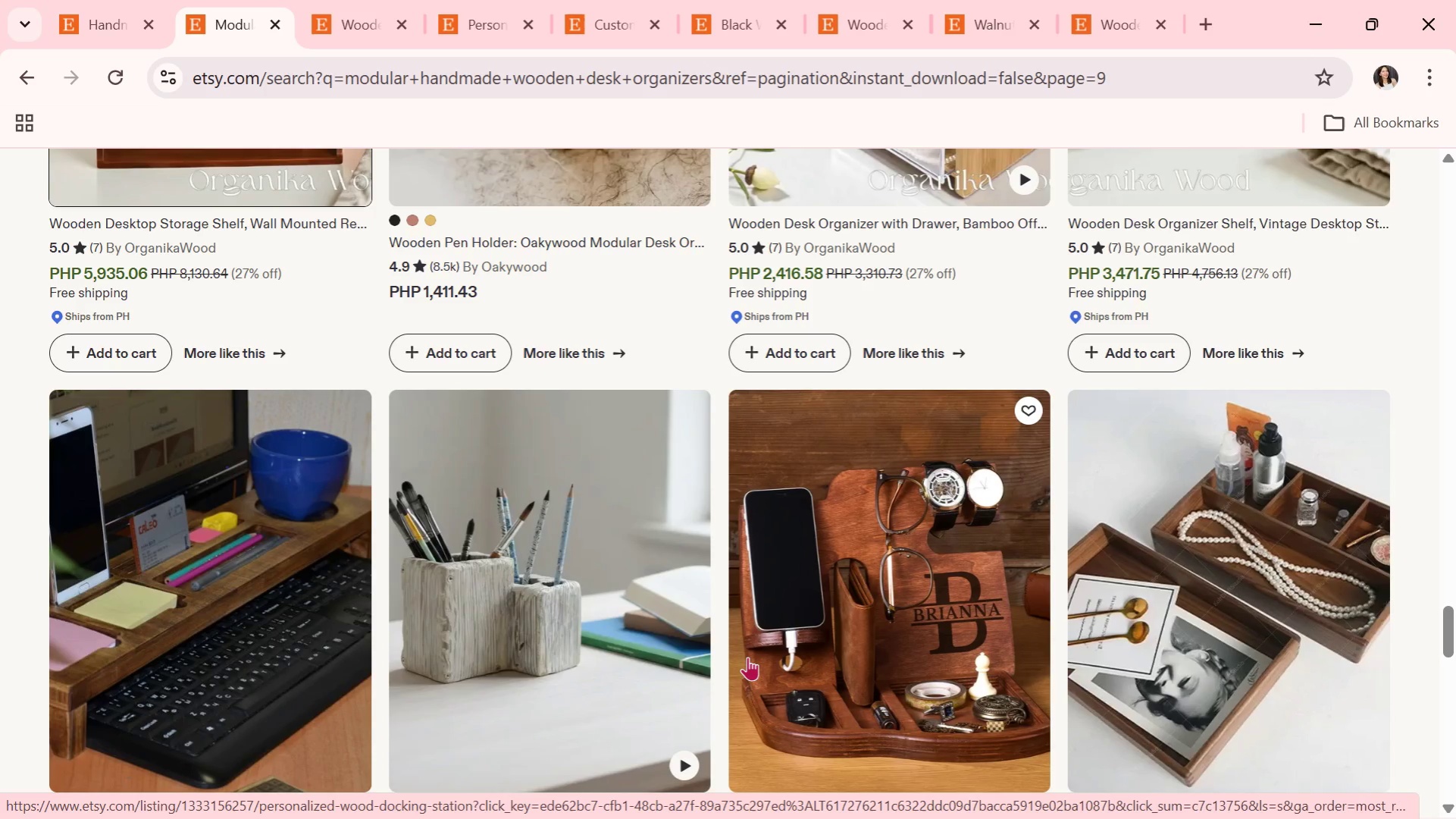 
scroll: coordinate [747, 657], scroll_direction: down, amount: 1.0
 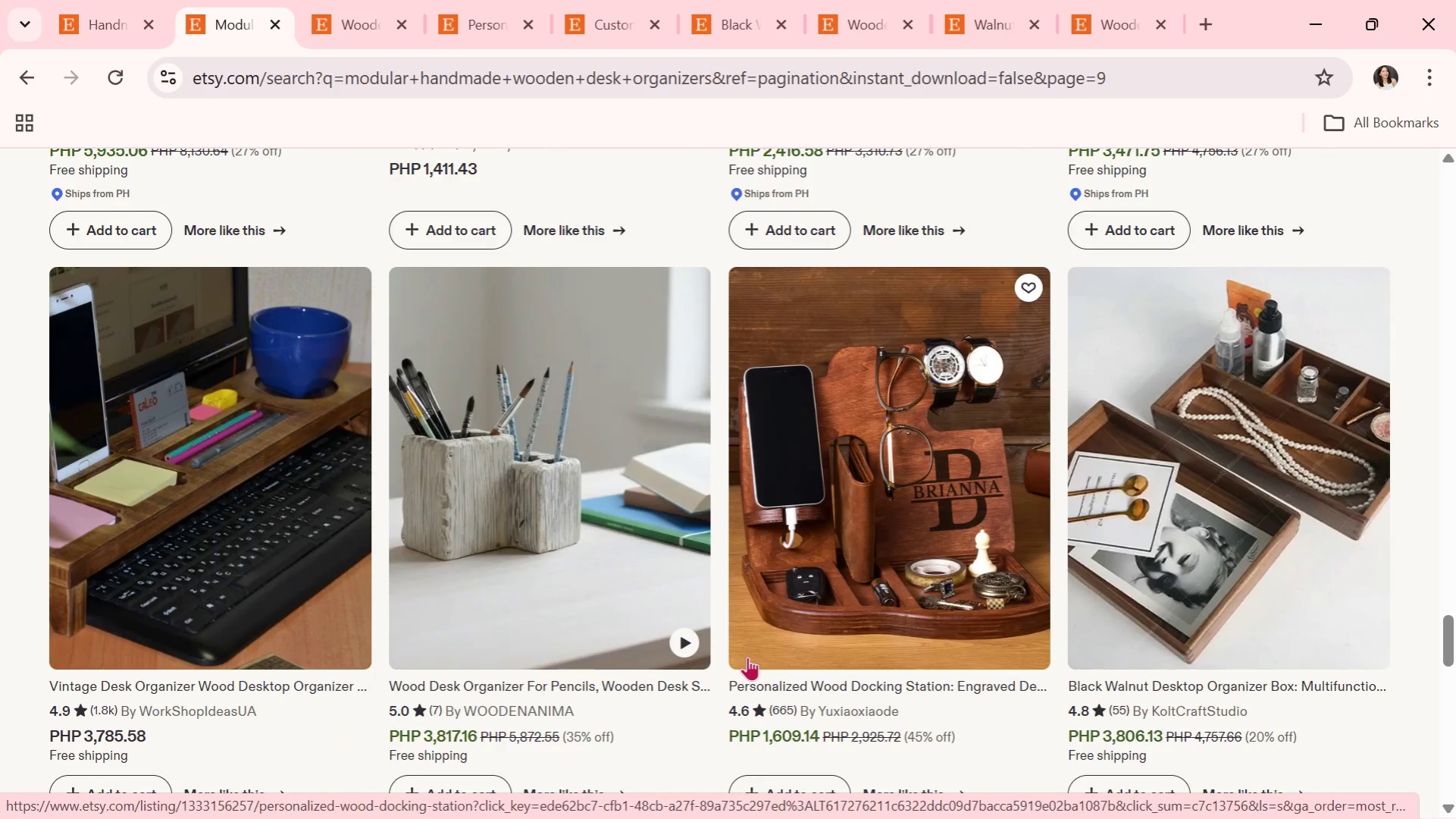 
wait(10.63)
 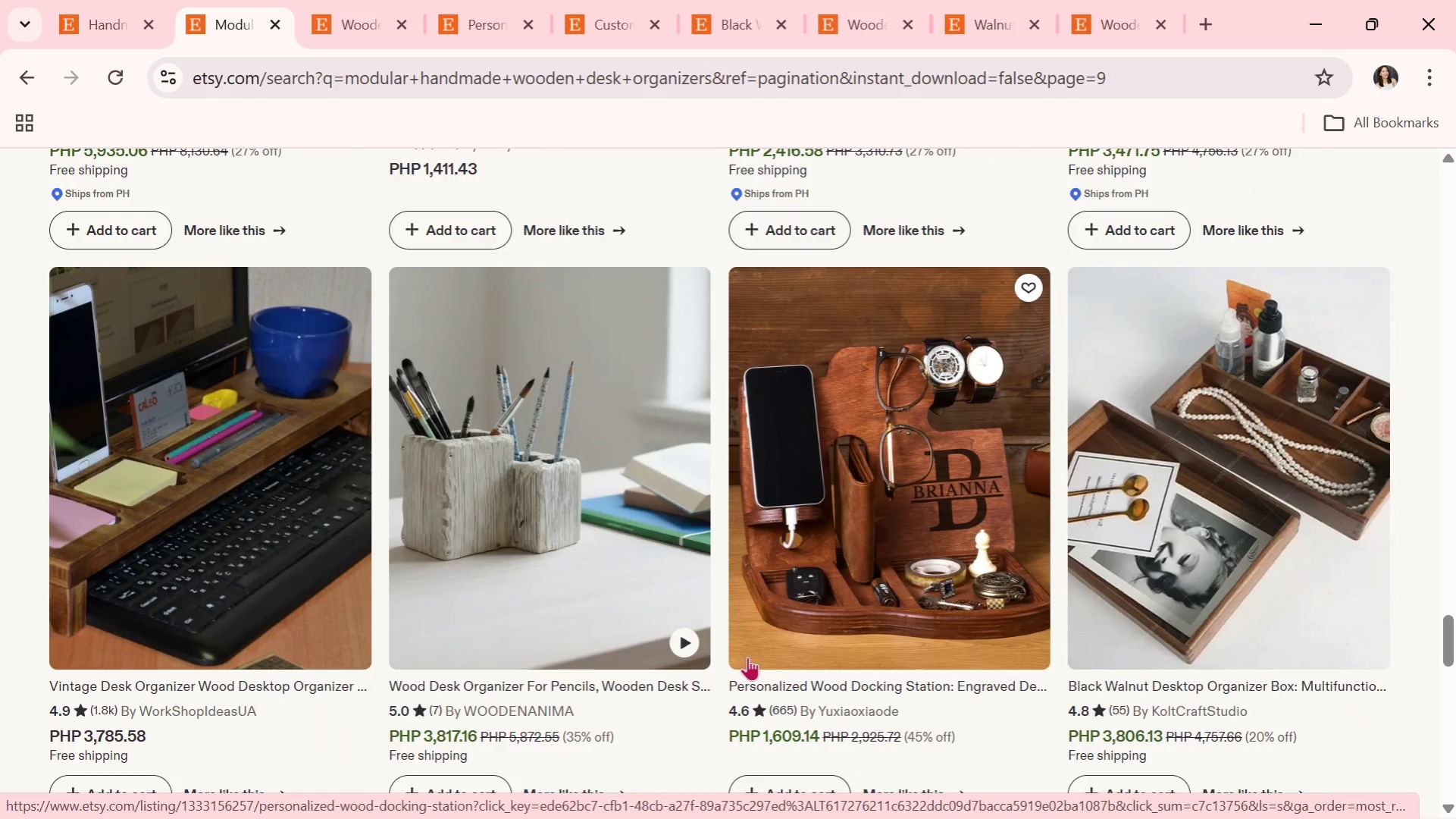 
scroll: coordinate [747, 657], scroll_direction: down, amount: 1.0
 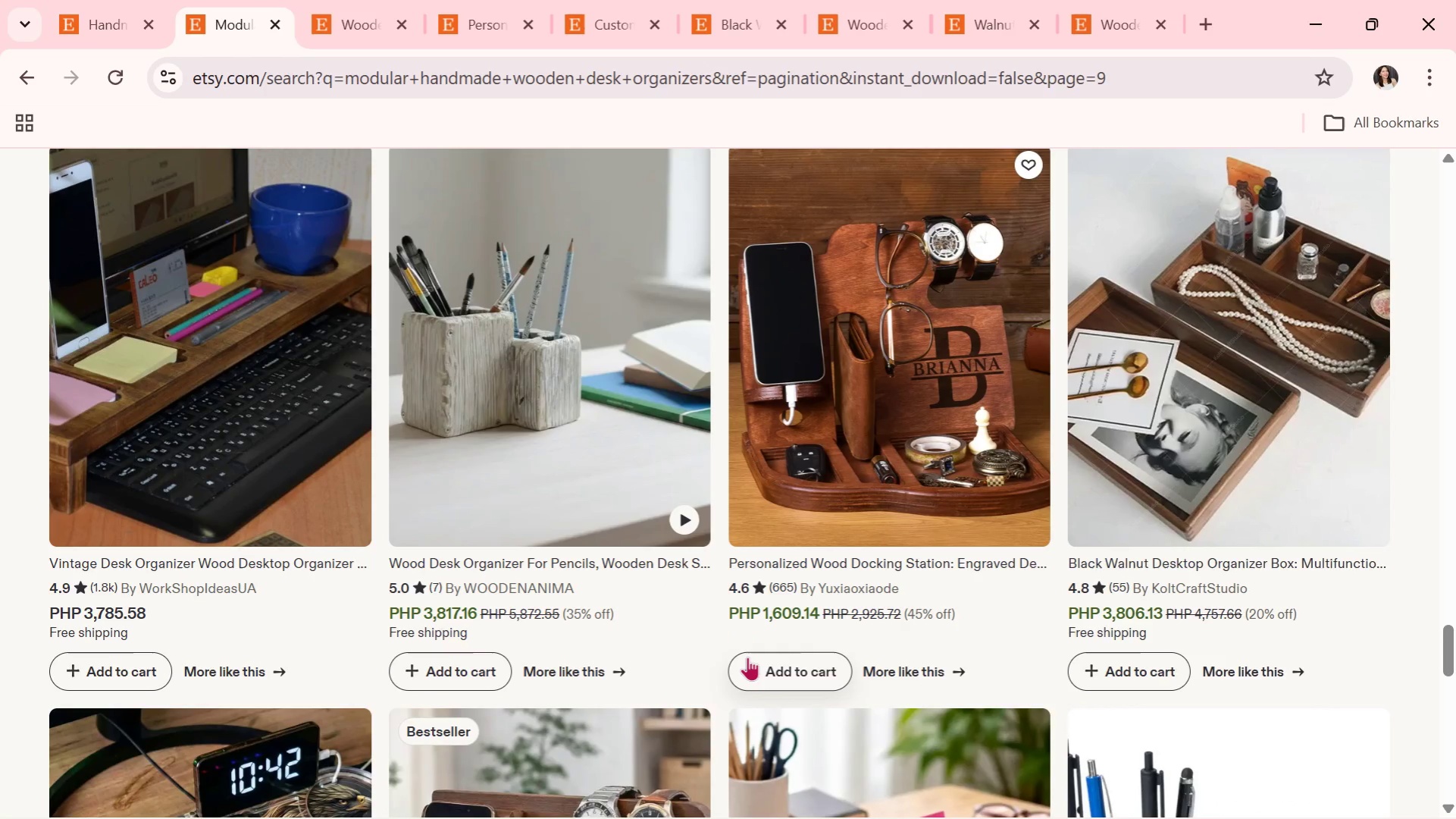 
wait(5.93)
 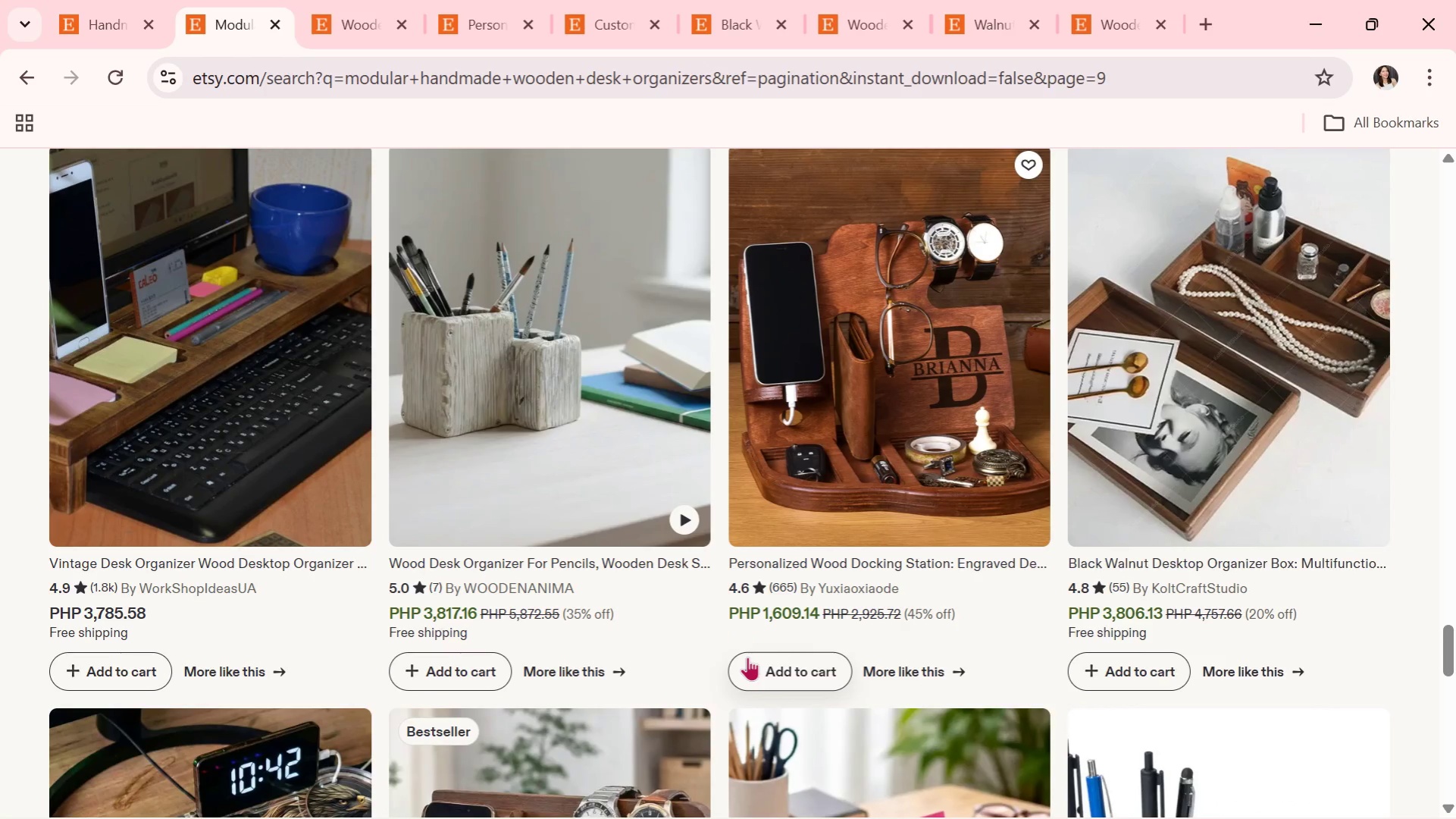 
scroll: coordinate [747, 657], scroll_direction: down, amount: 3.0
 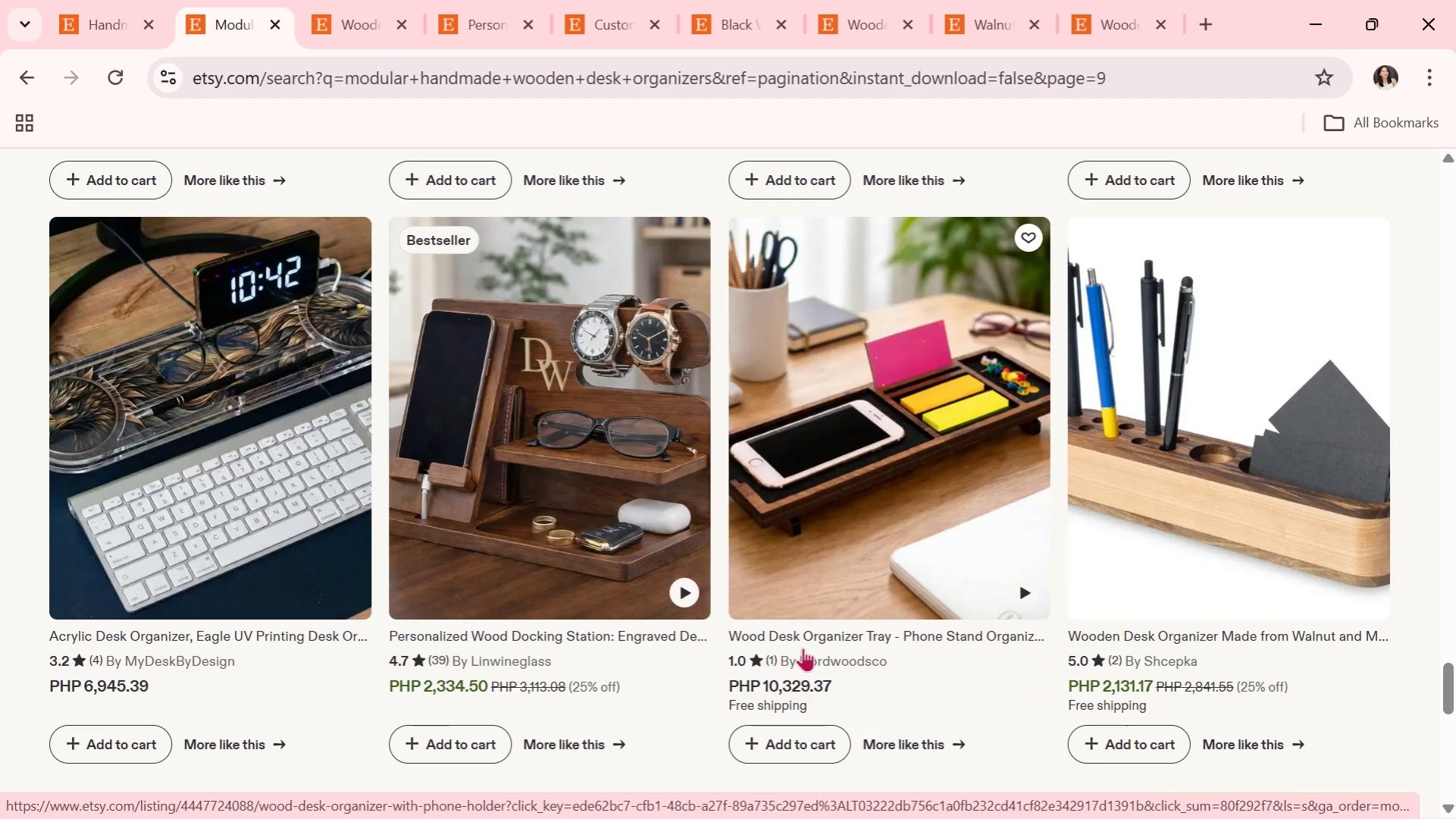 
wait(15.5)
 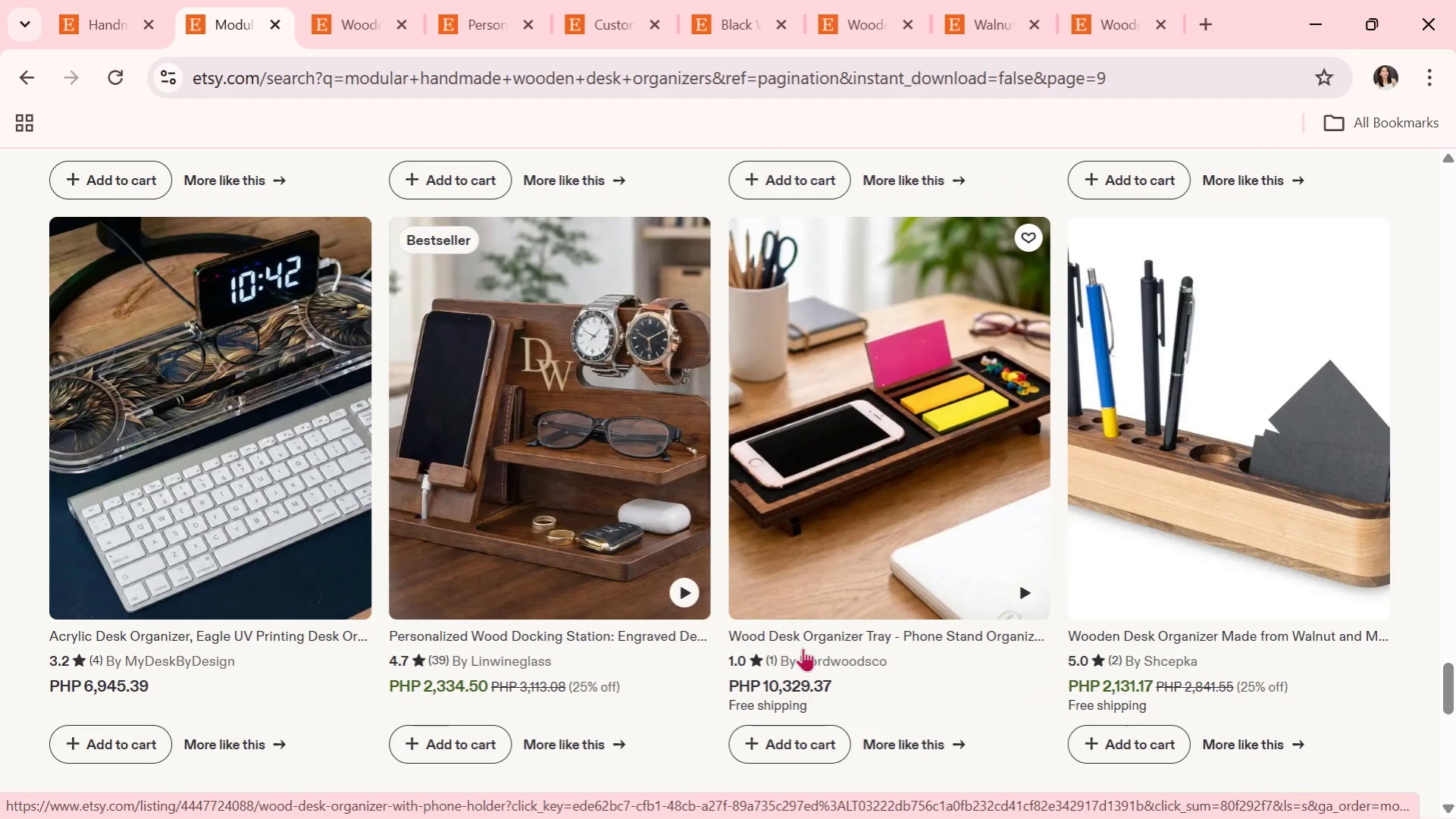 
scroll: coordinate [1079, 610], scroll_direction: down, amount: 5.0
 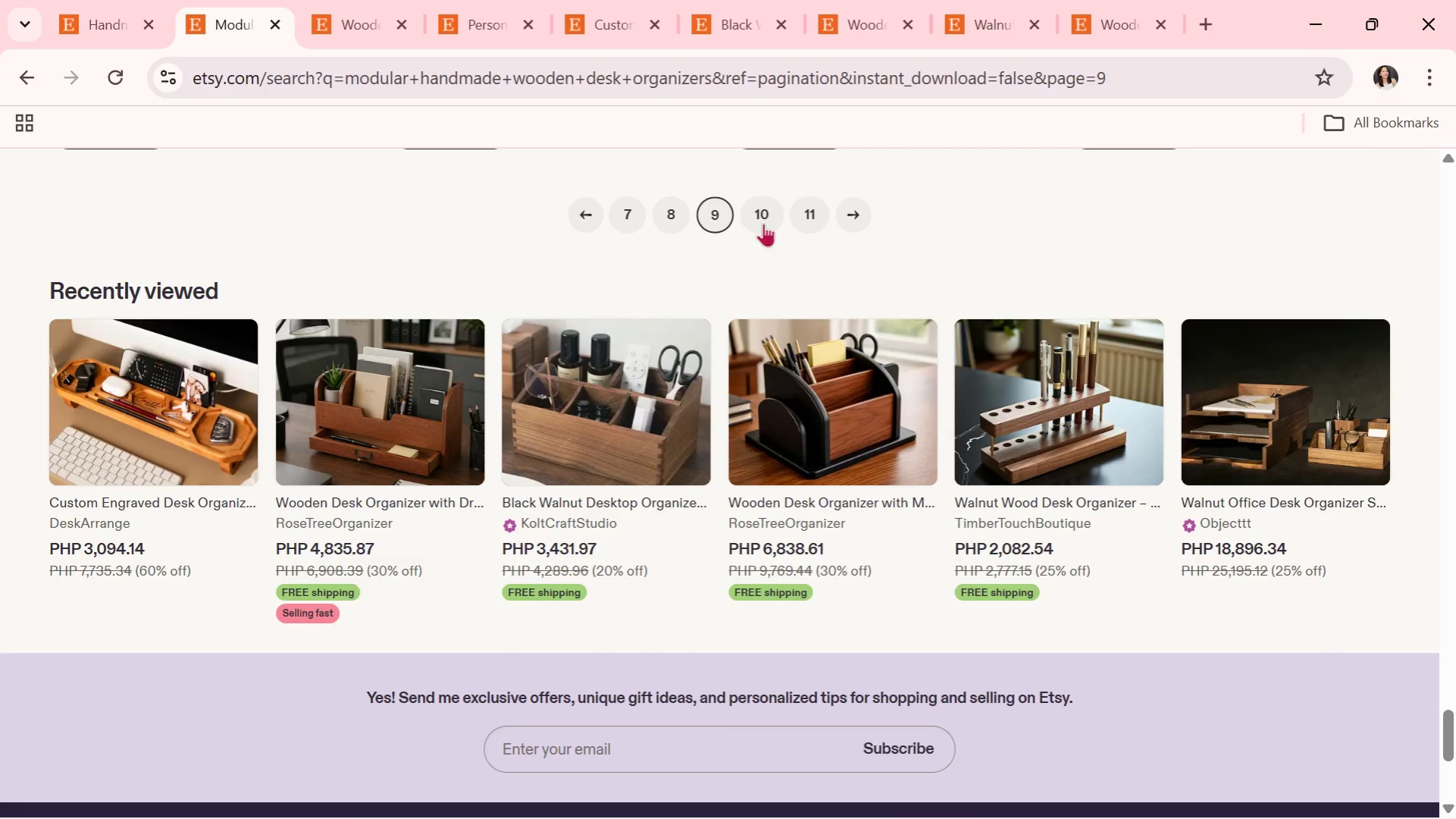 
left_click([753, 218])
 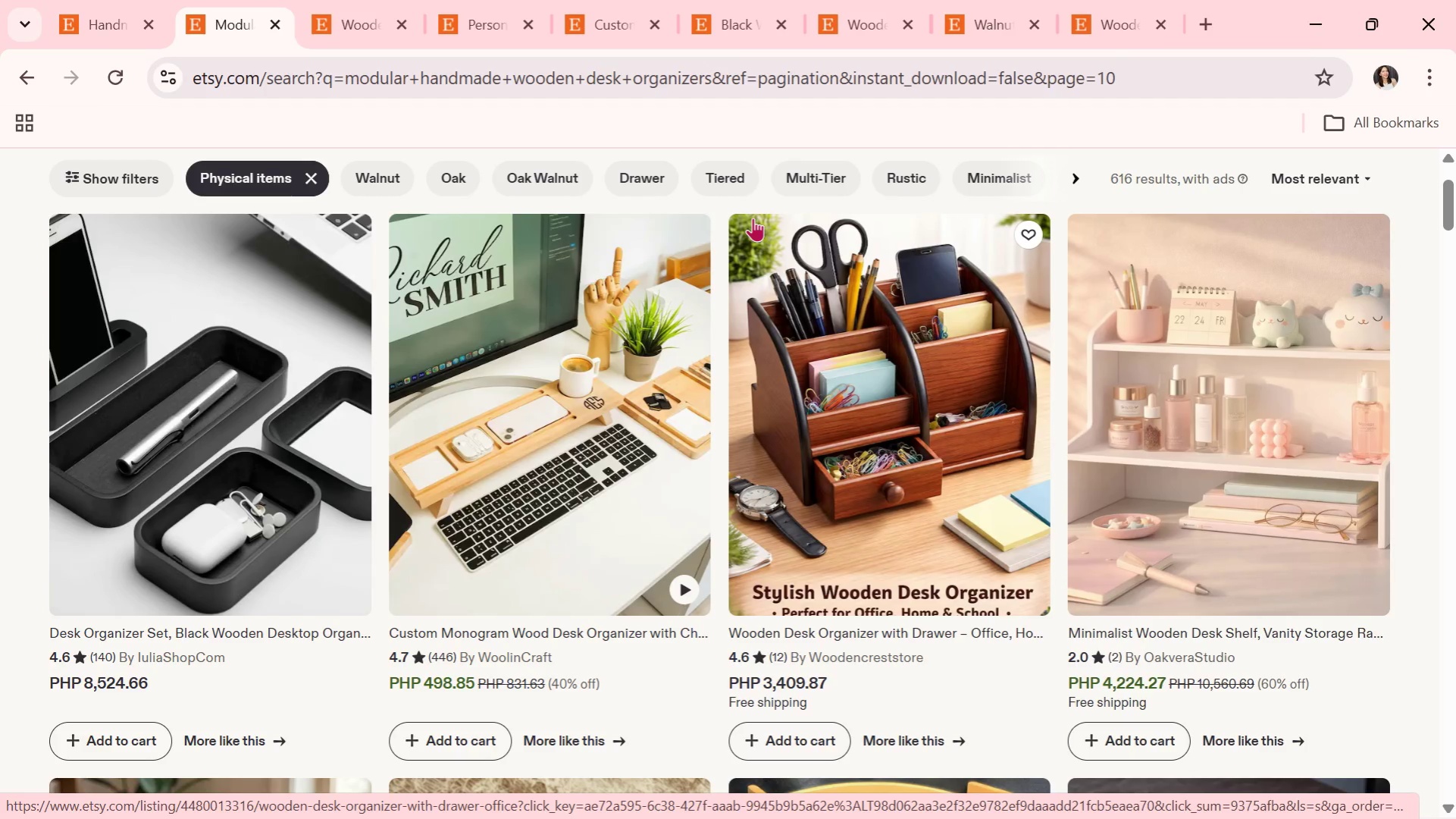 
wait(16.41)
 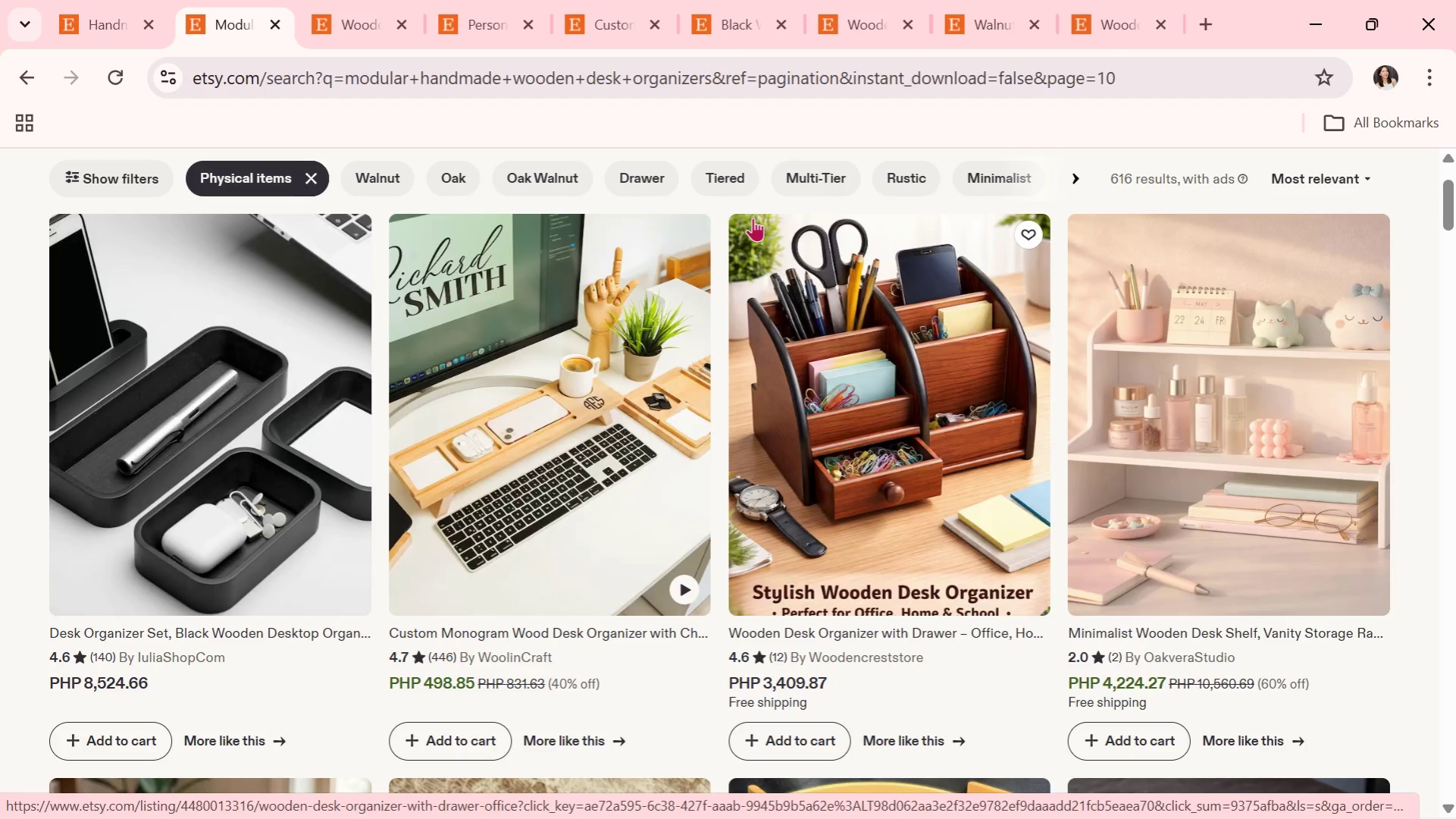 
scroll: coordinate [722, 417], scroll_direction: down, amount: 4.0
 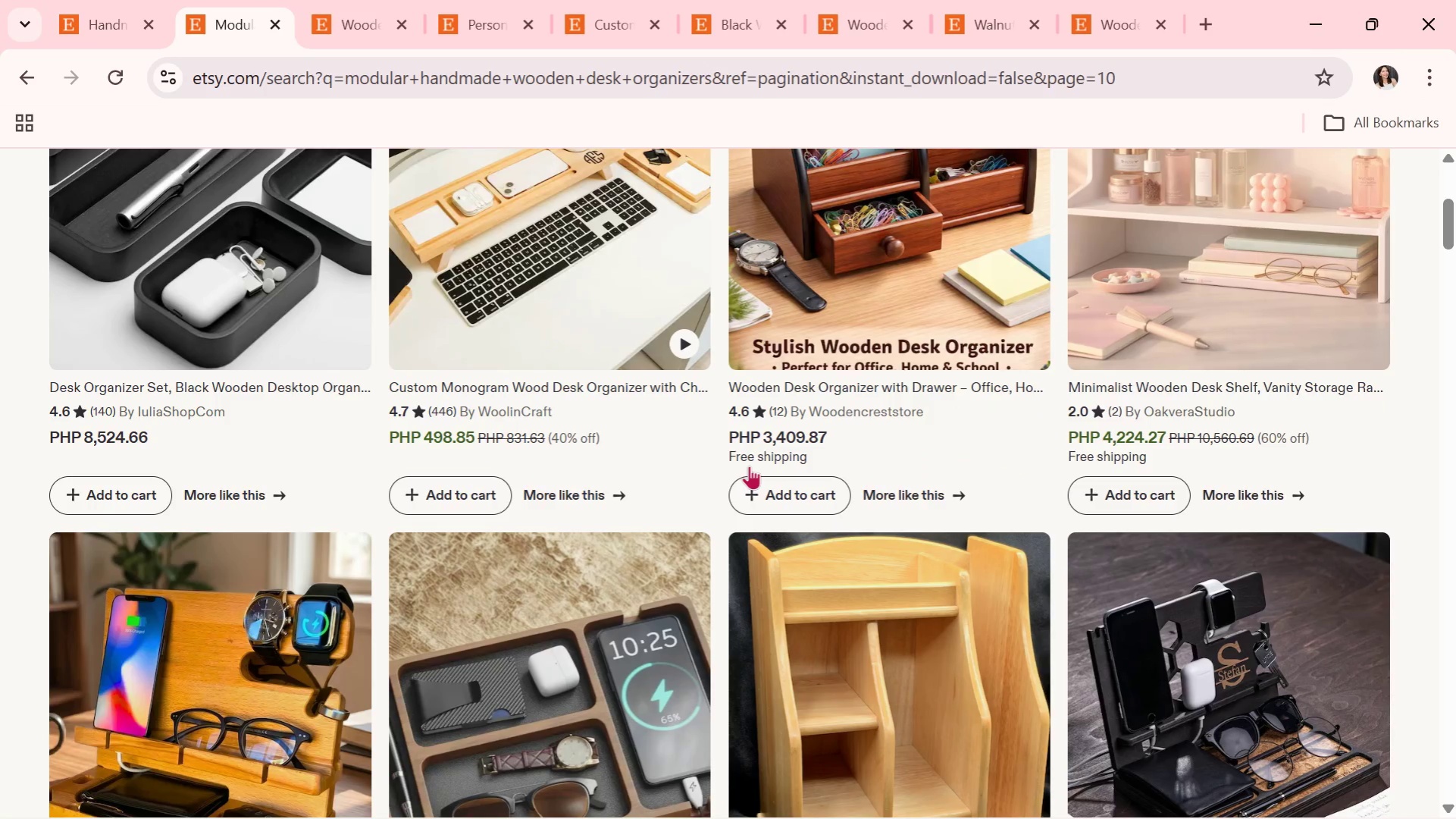 
wait(5.79)
 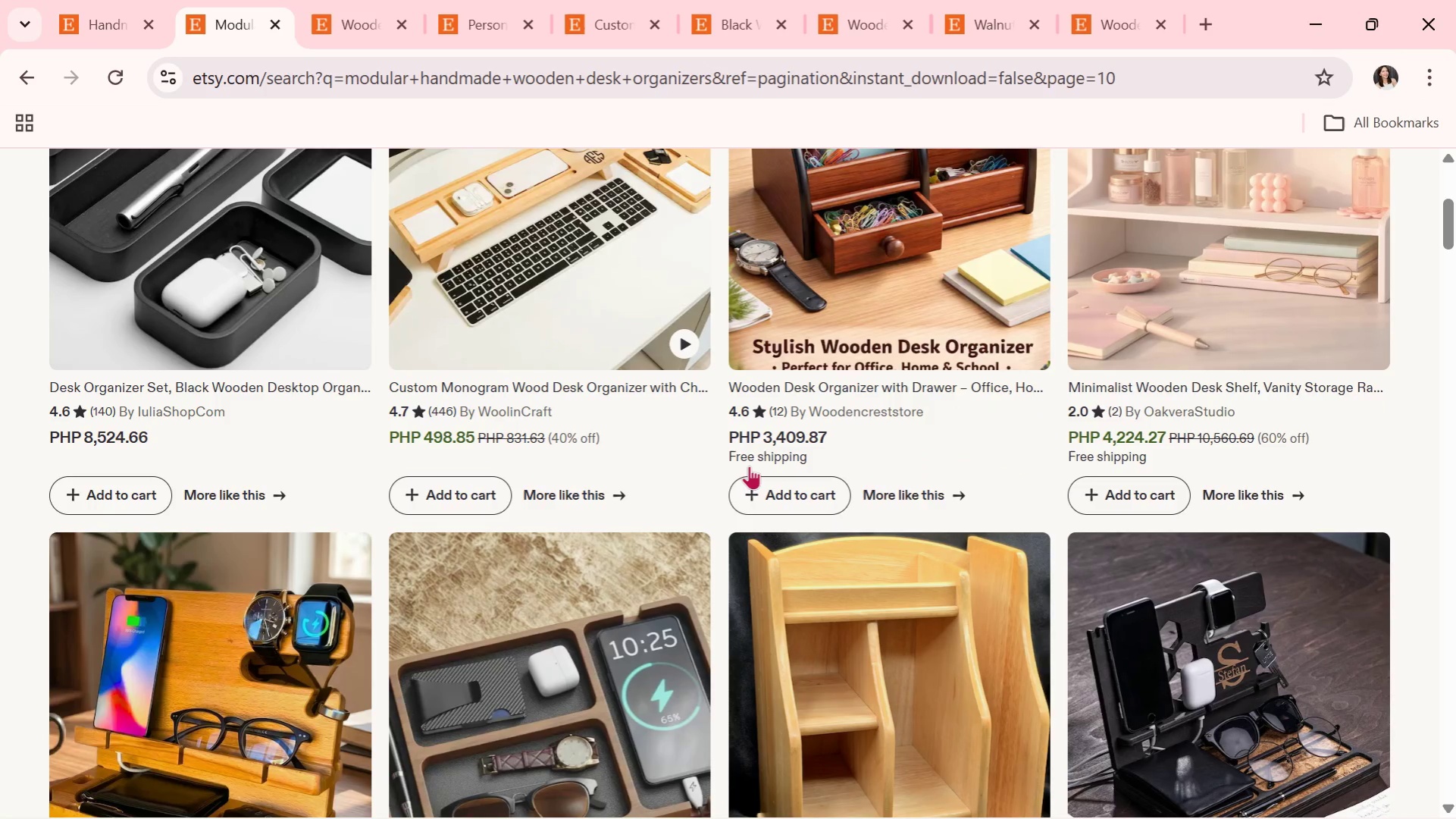 
scroll: coordinate [1099, 490], scroll_direction: down, amount: 7.0
 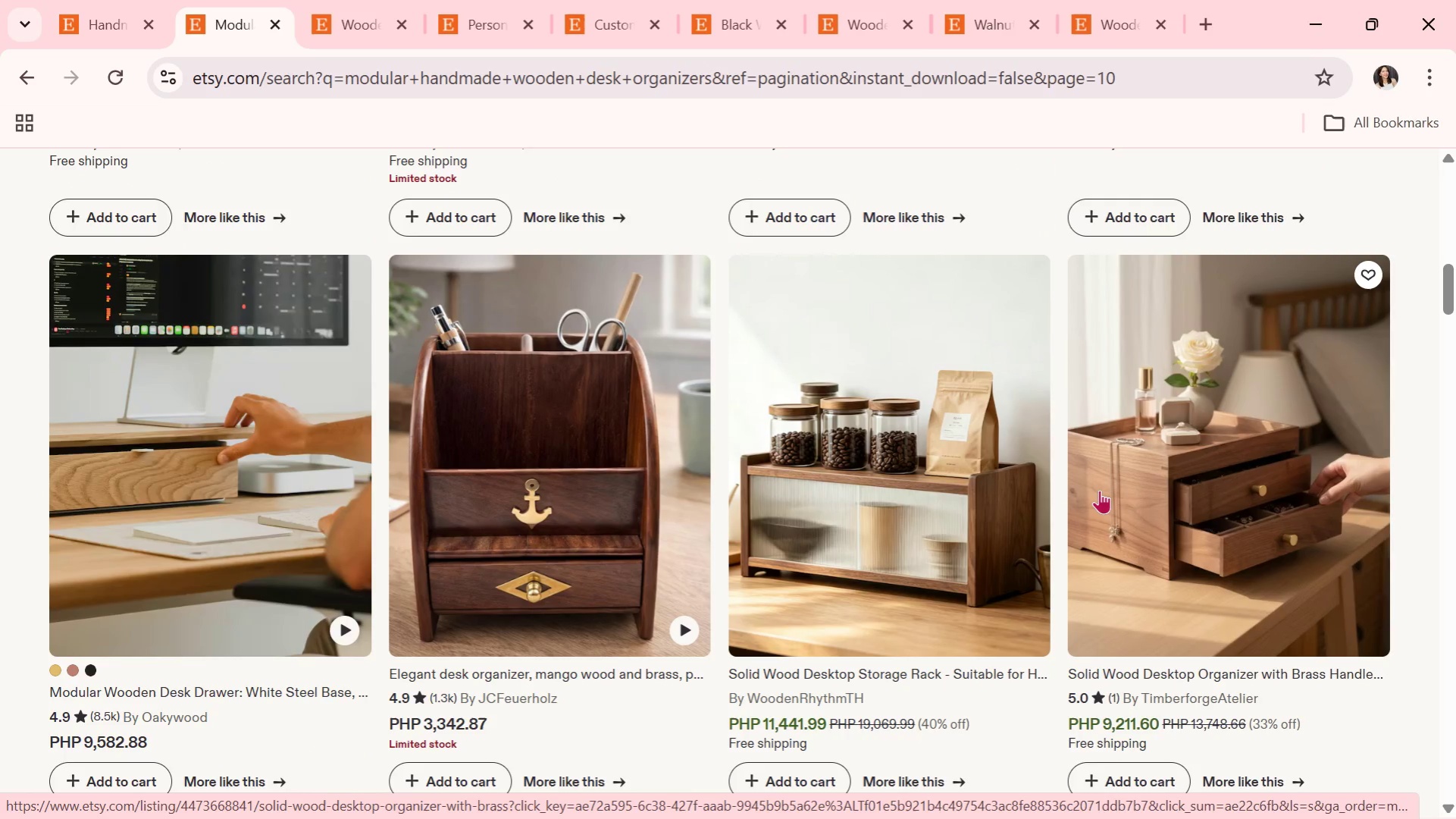 
scroll: coordinate [1099, 490], scroll_direction: down, amount: 5.0
 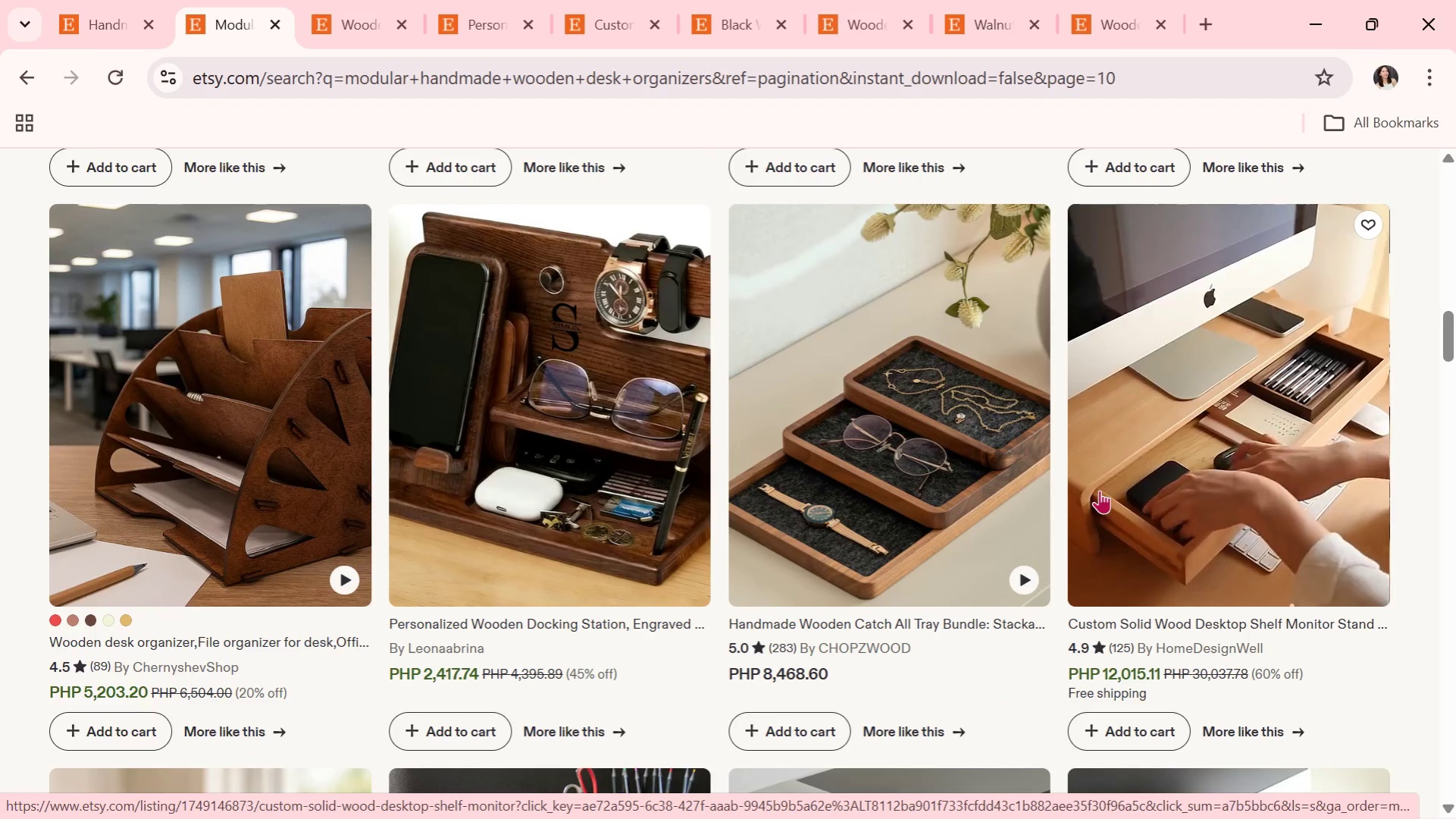 
scroll: coordinate [803, 613], scroll_direction: down, amount: 5.0
 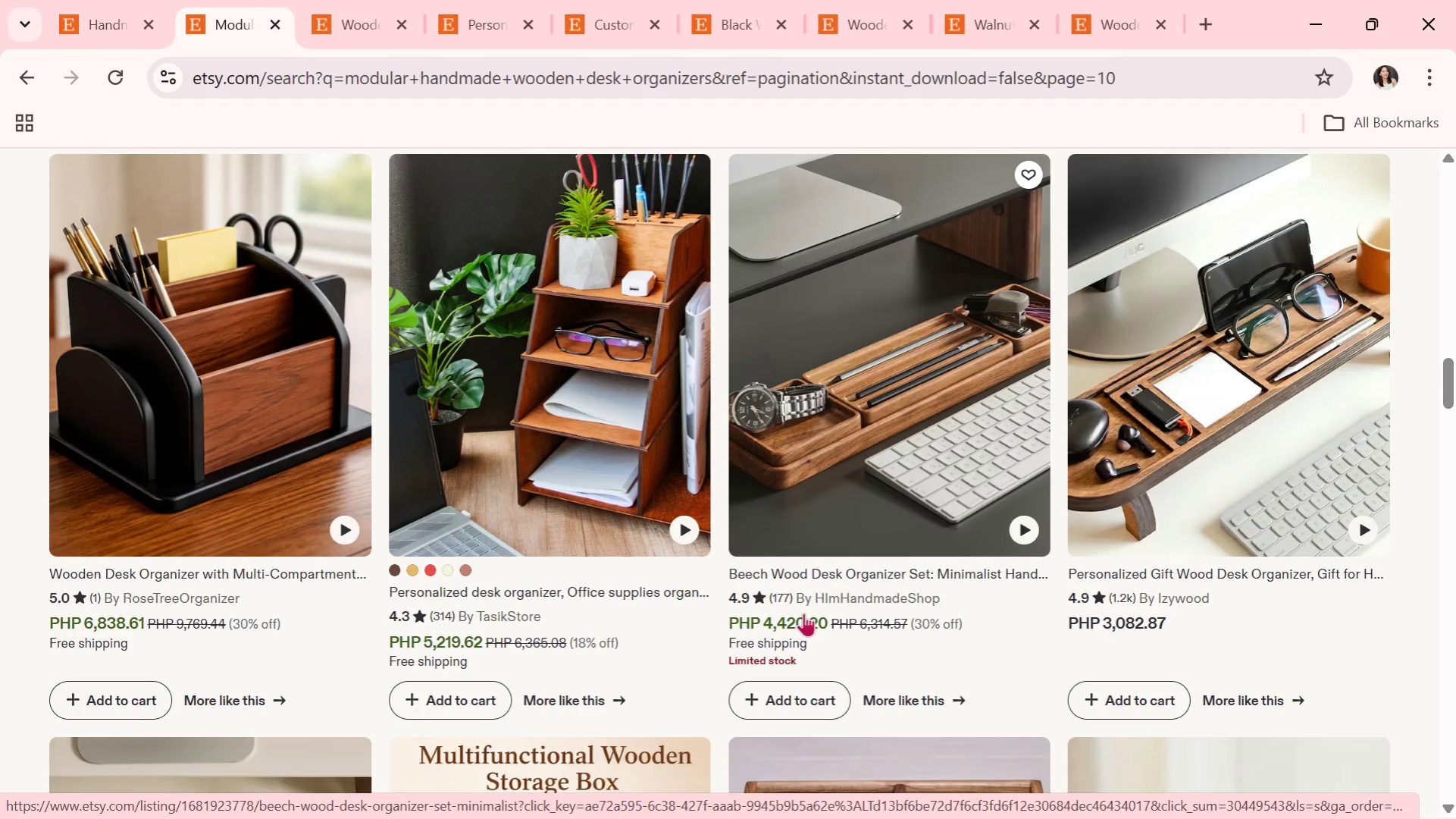 
wait(5.28)
 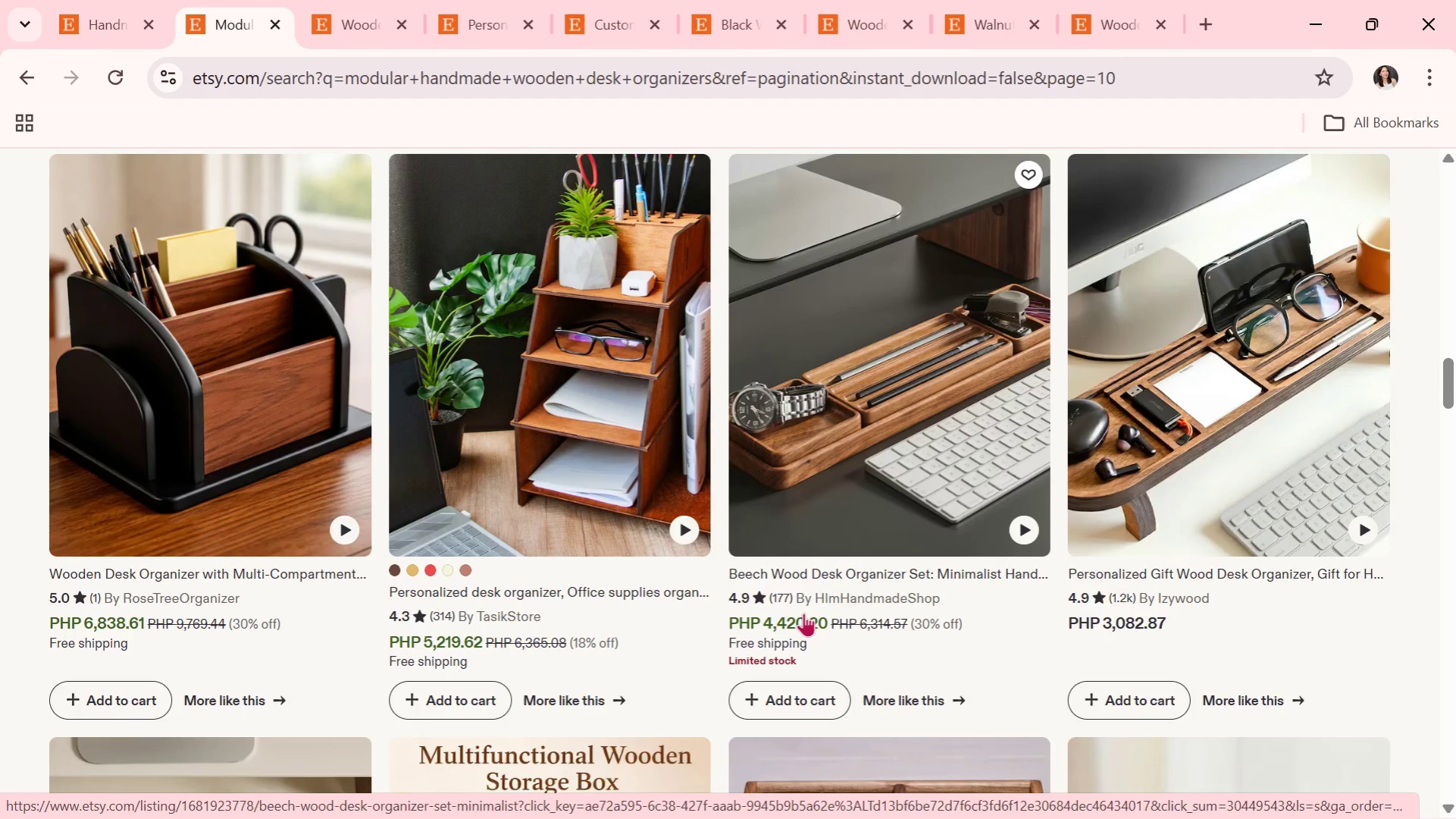 
scroll: coordinate [612, 619], scroll_direction: down, amount: 5.0
 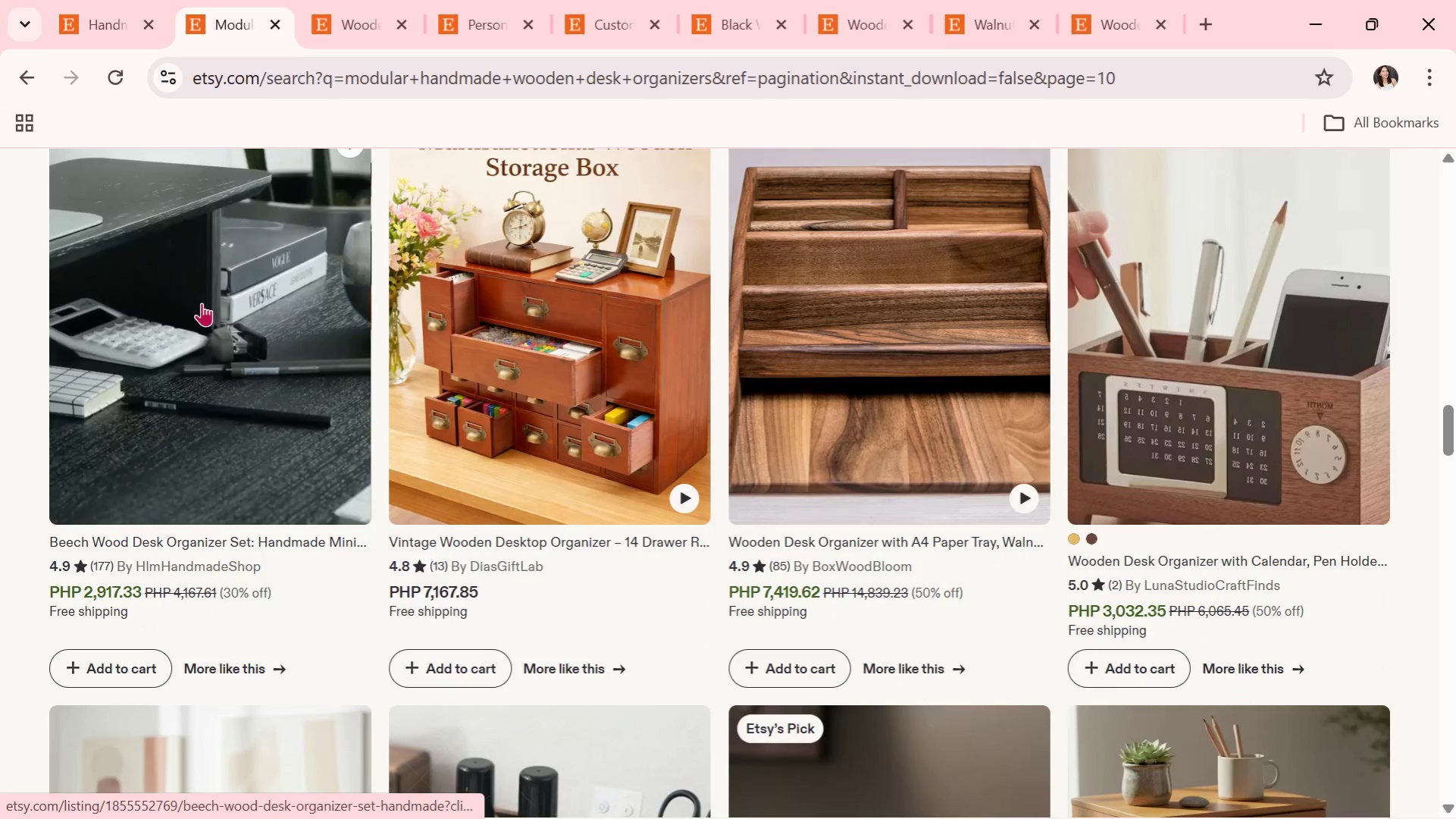 
left_click([202, 303])
 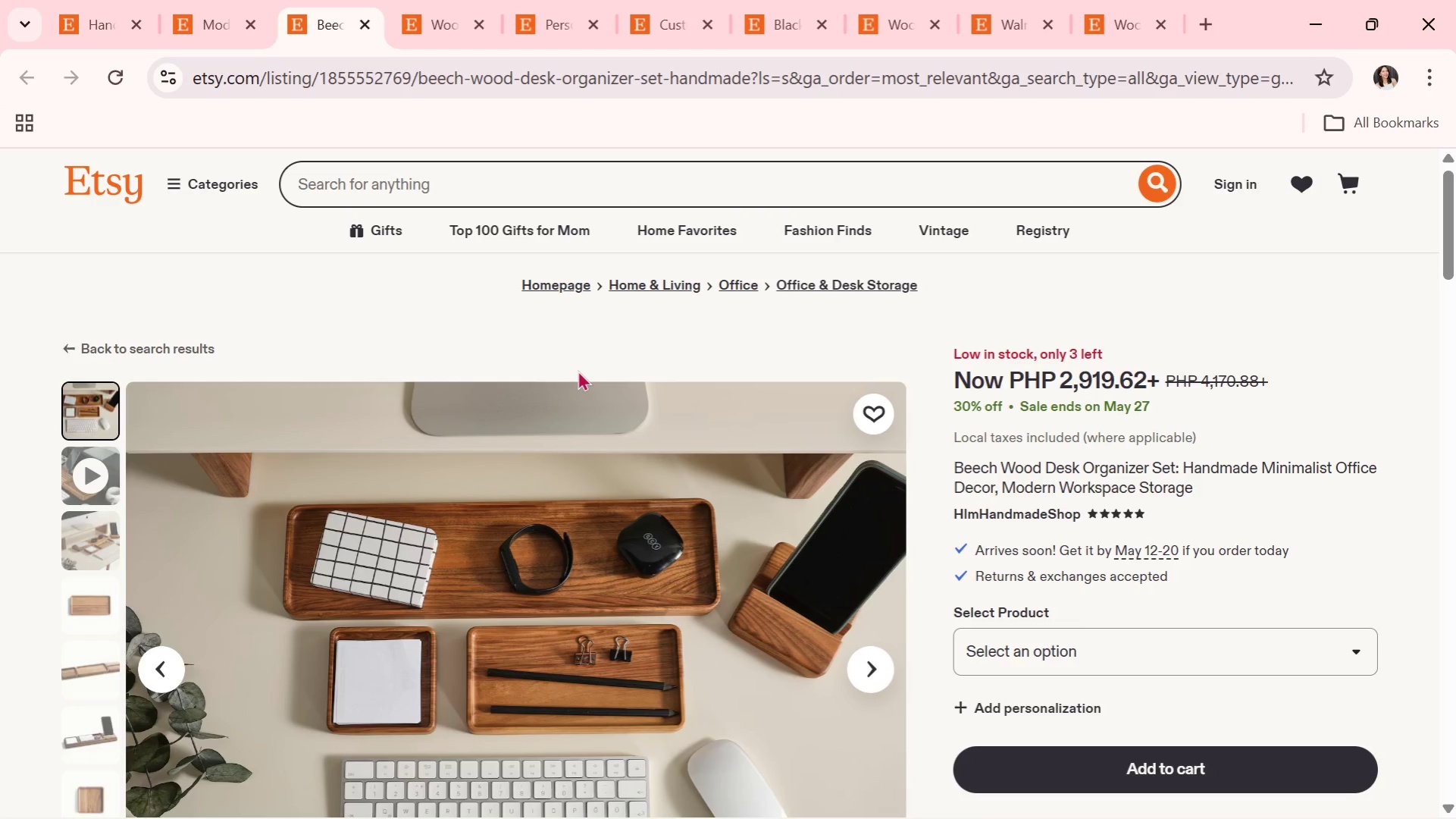 
wait(12.62)
 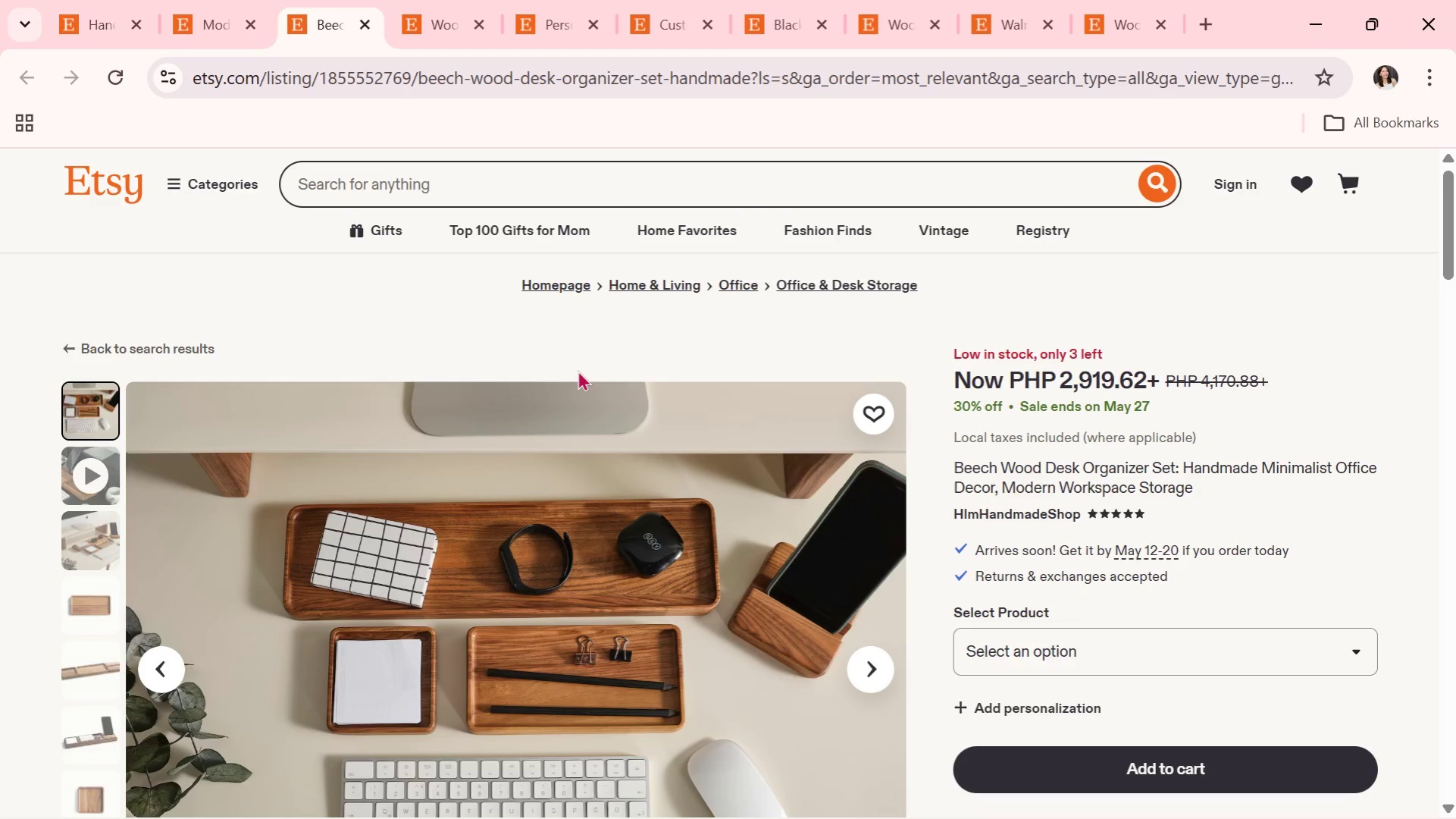 
scroll: coordinate [578, 370], scroll_direction: down, amount: 1.0
 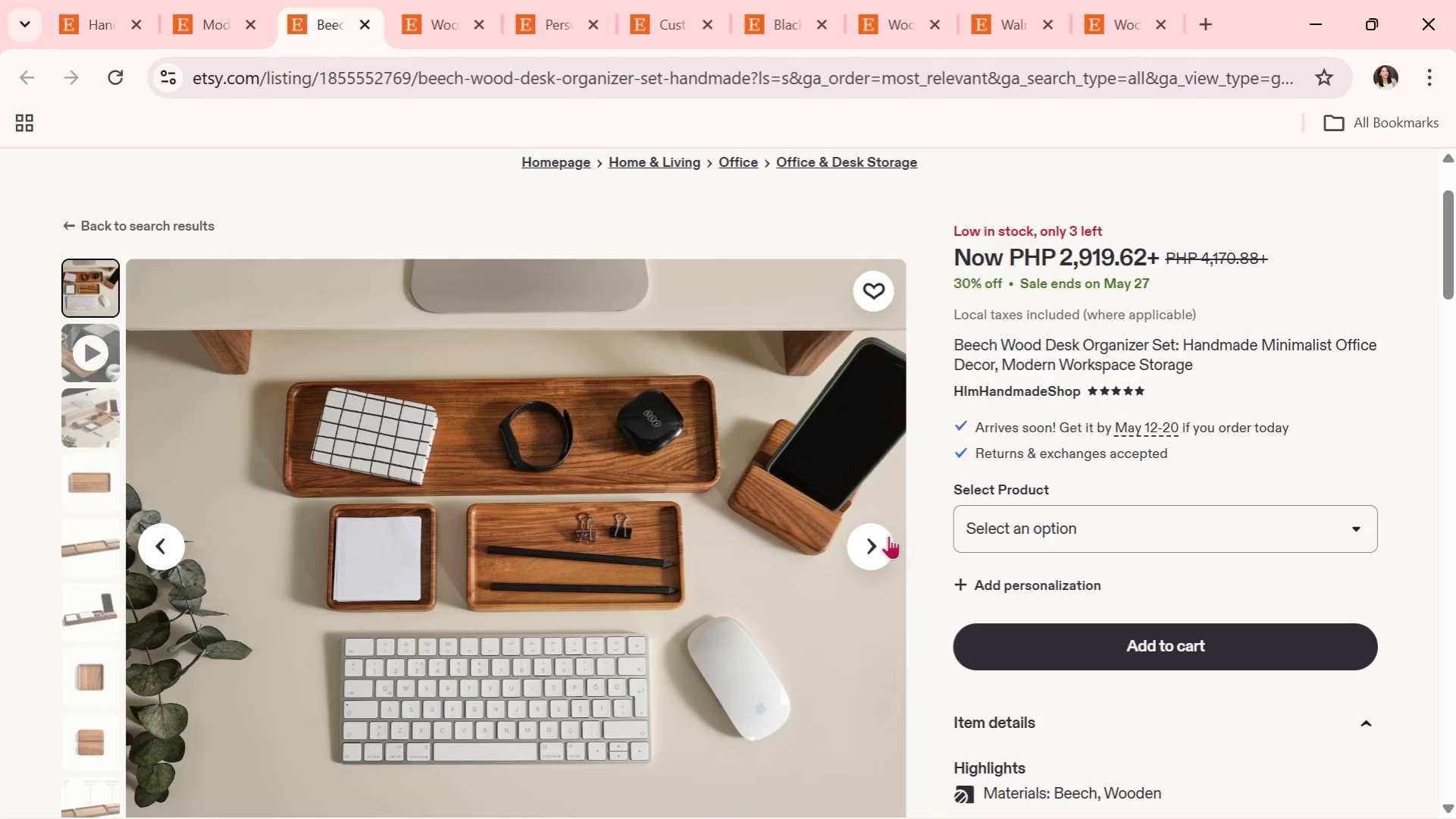 
left_click([874, 535])
 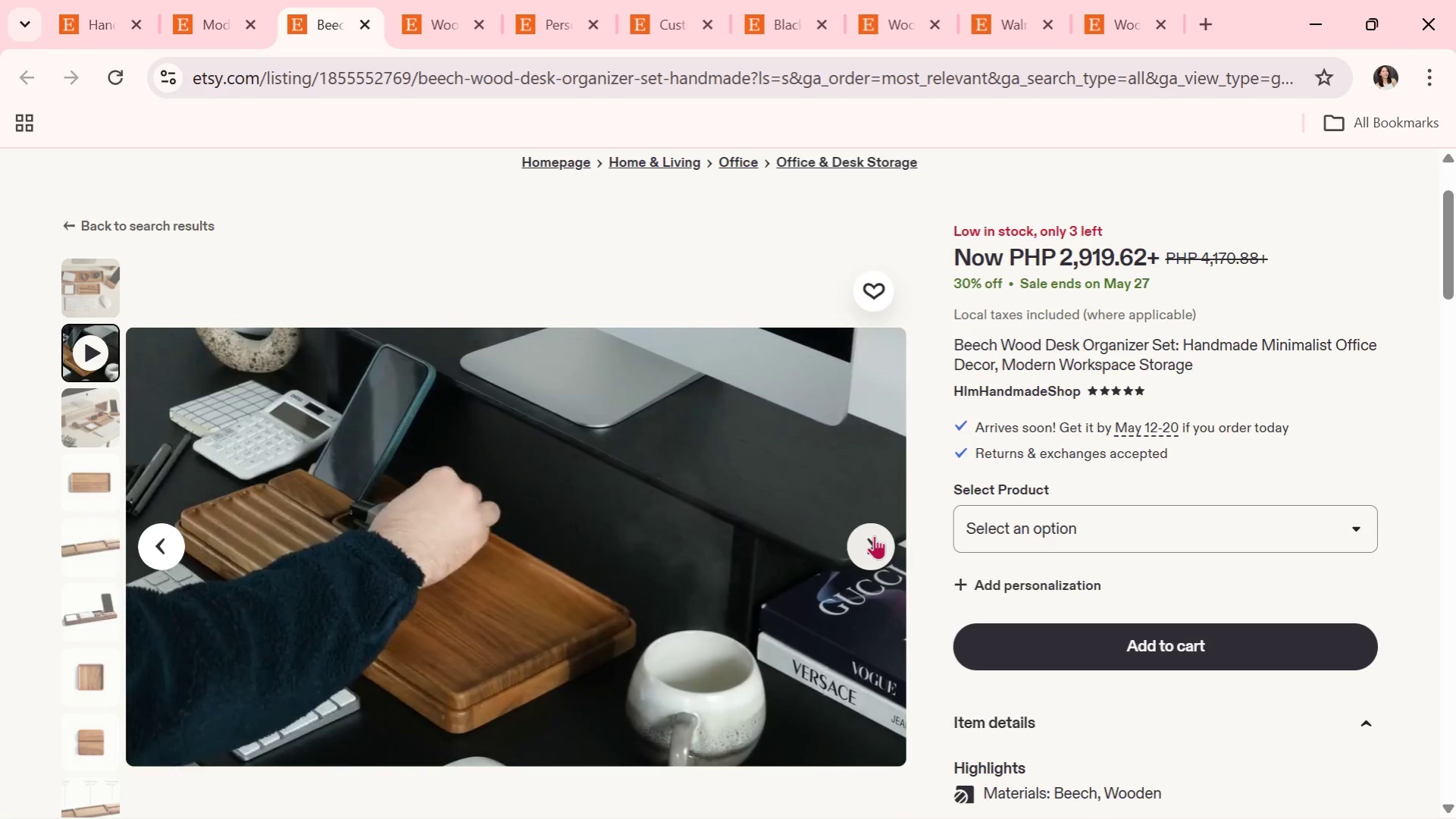 
wait(13.2)
 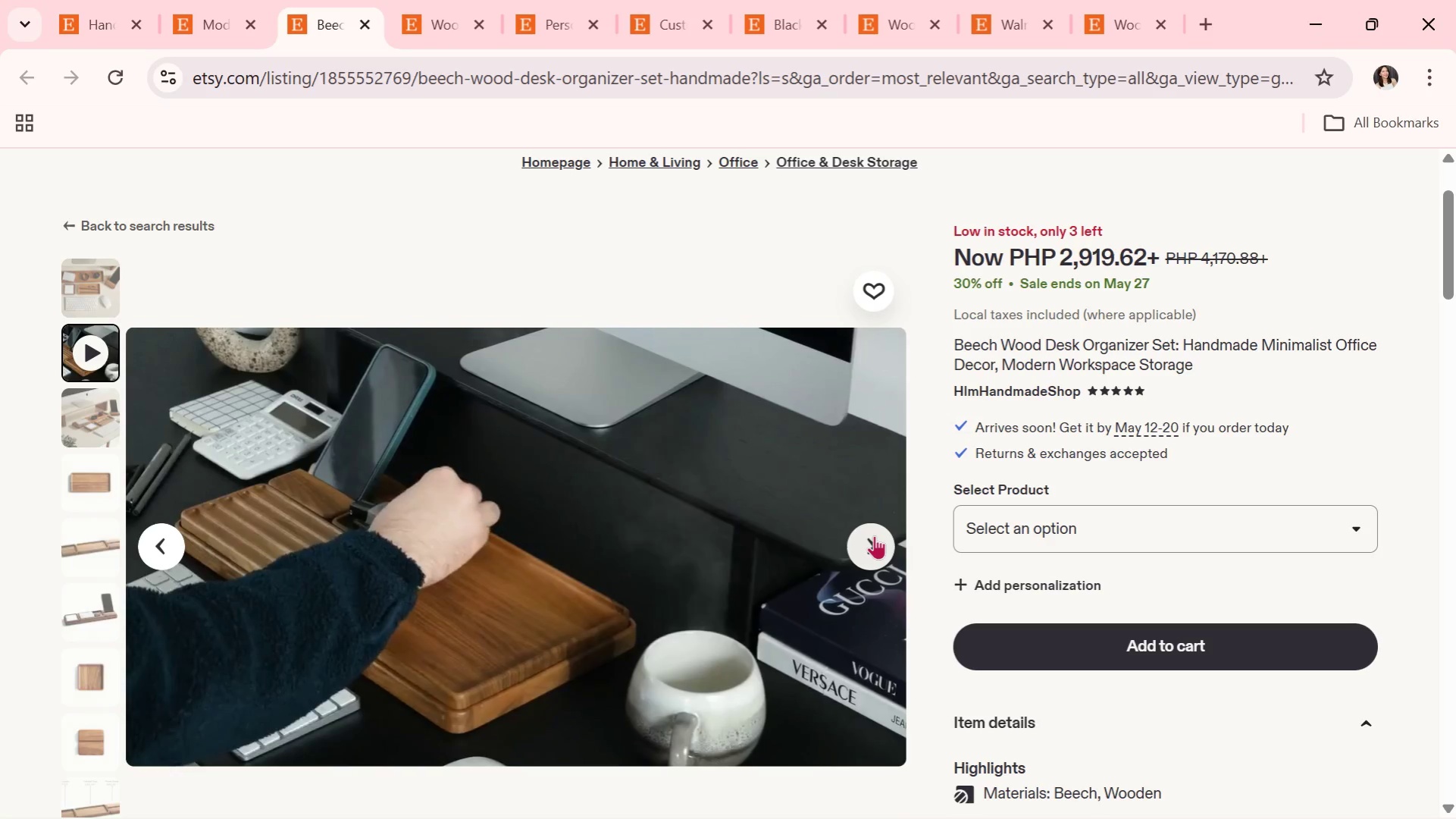 
left_click([874, 535])
 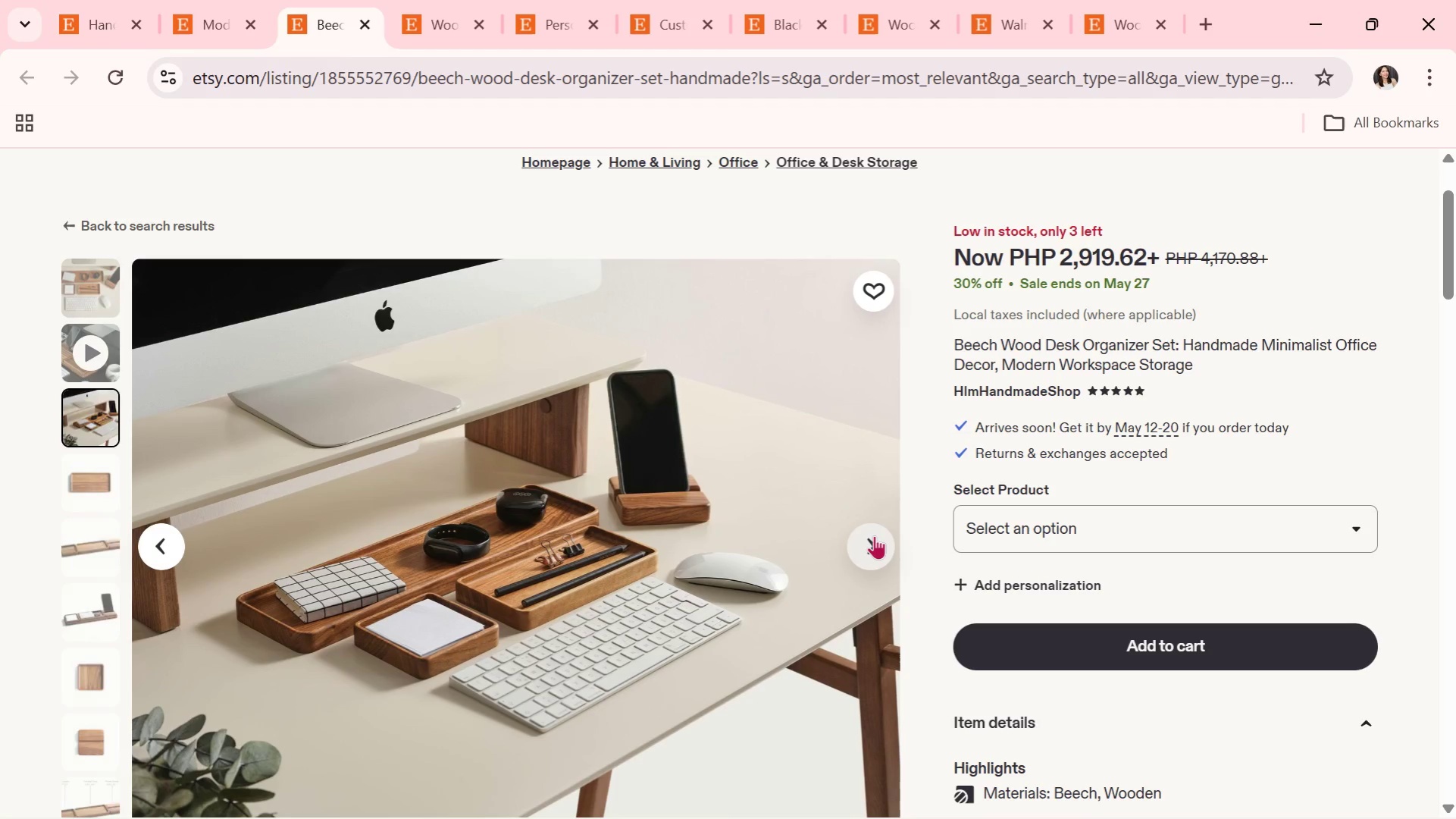 
wait(8.89)
 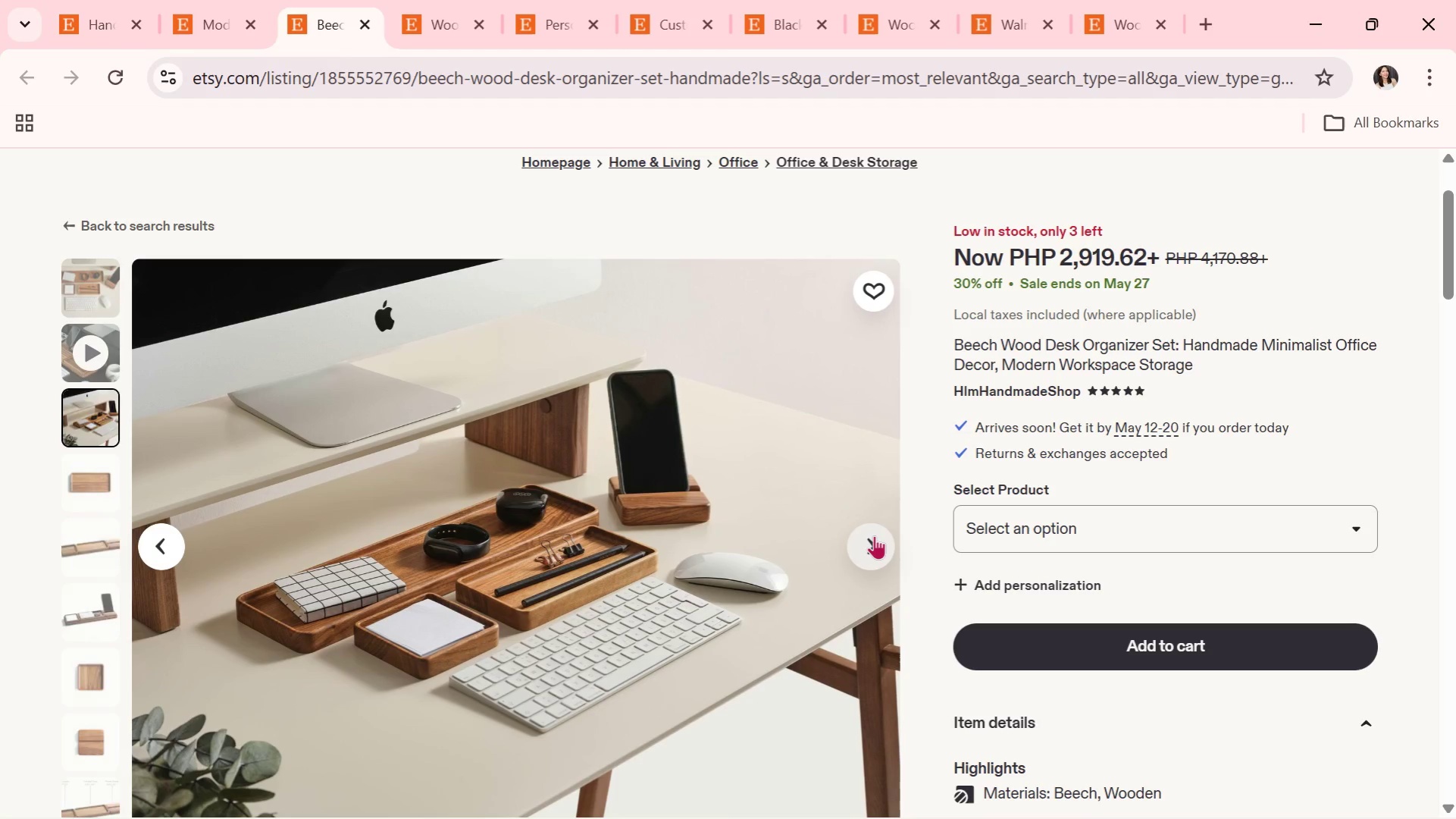 
left_click([874, 535])
 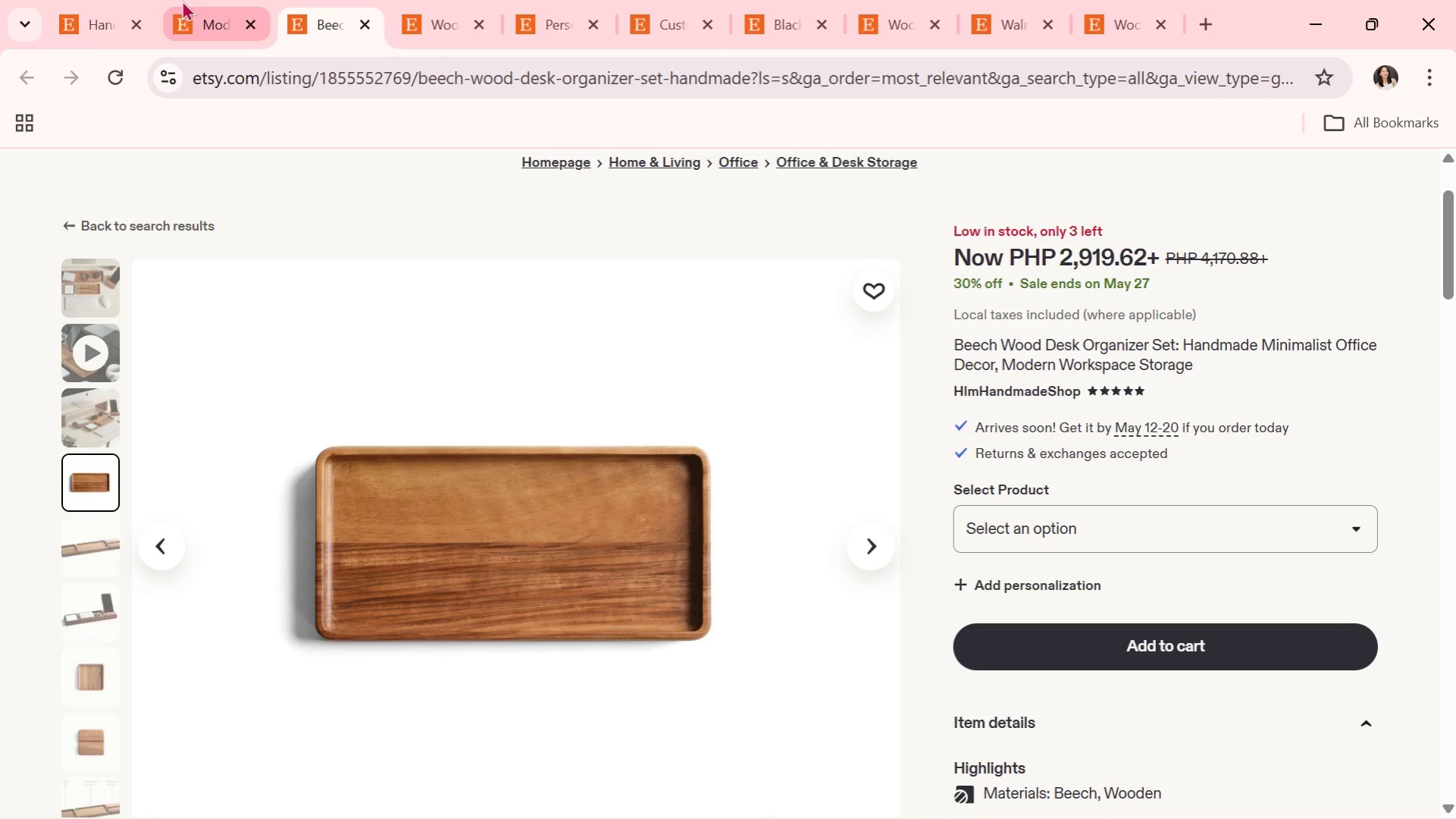 
wait(14.48)
 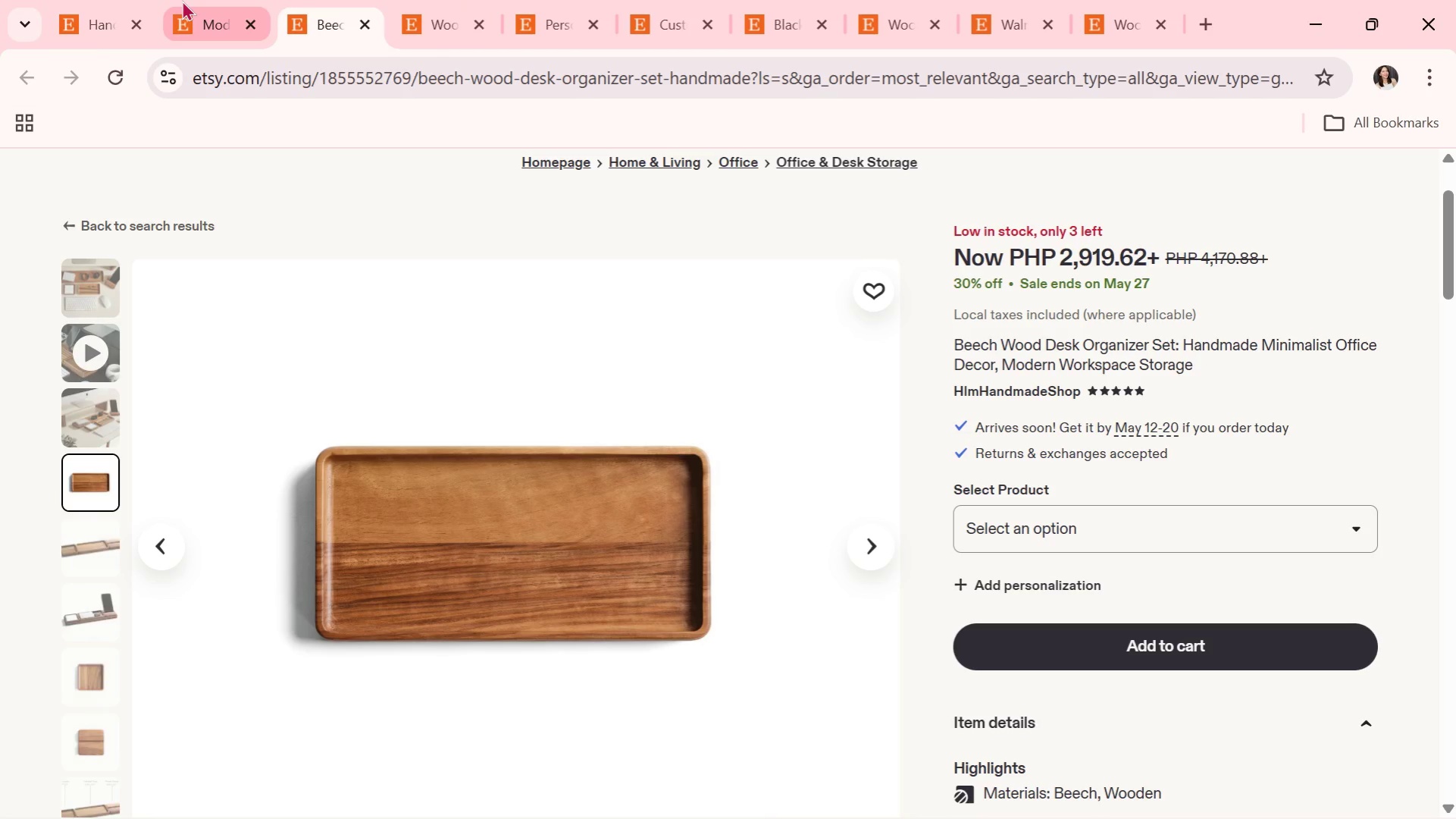 
left_click([207, 0])
 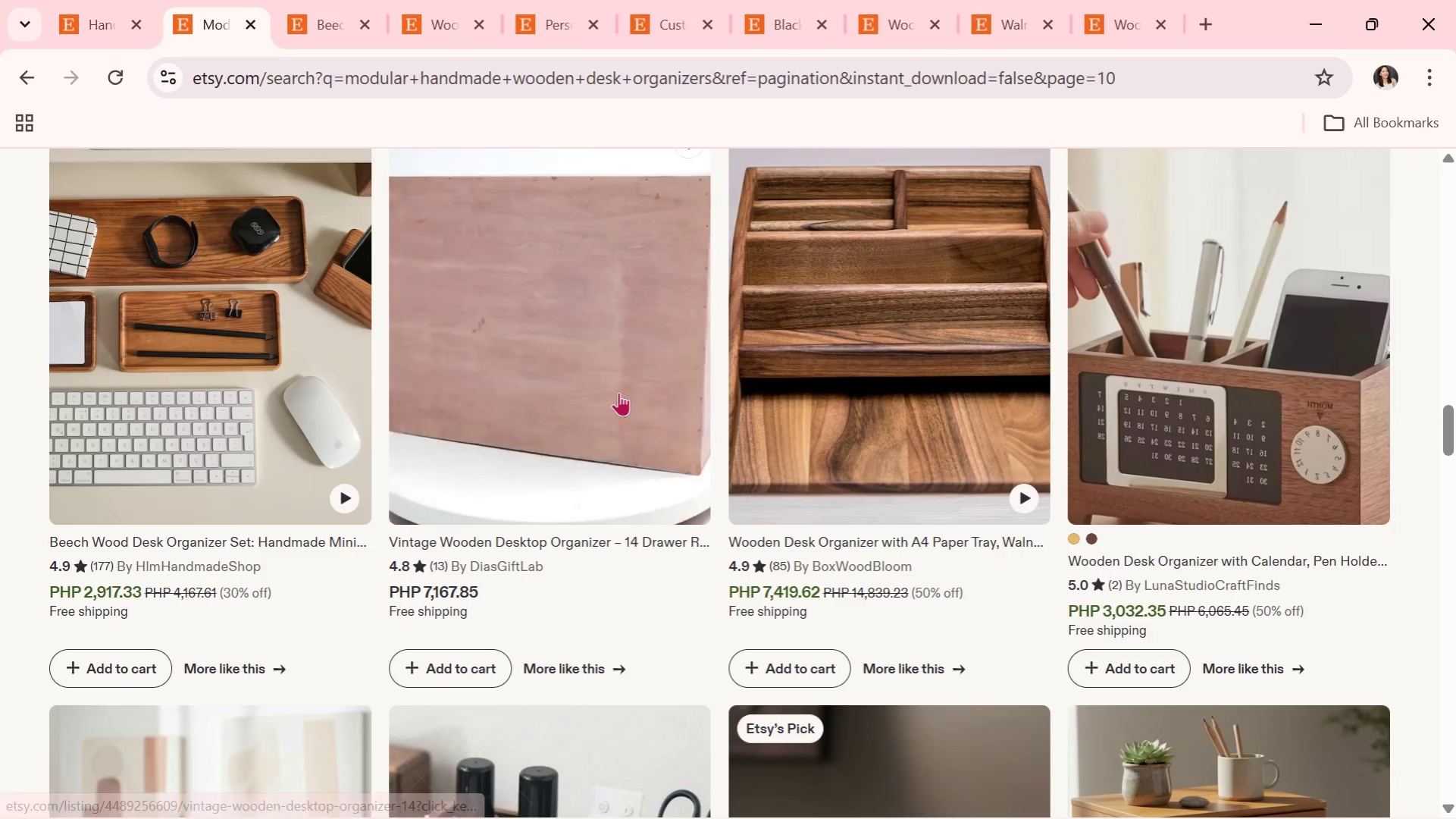 
scroll: coordinate [633, 402], scroll_direction: down, amount: 10.0
 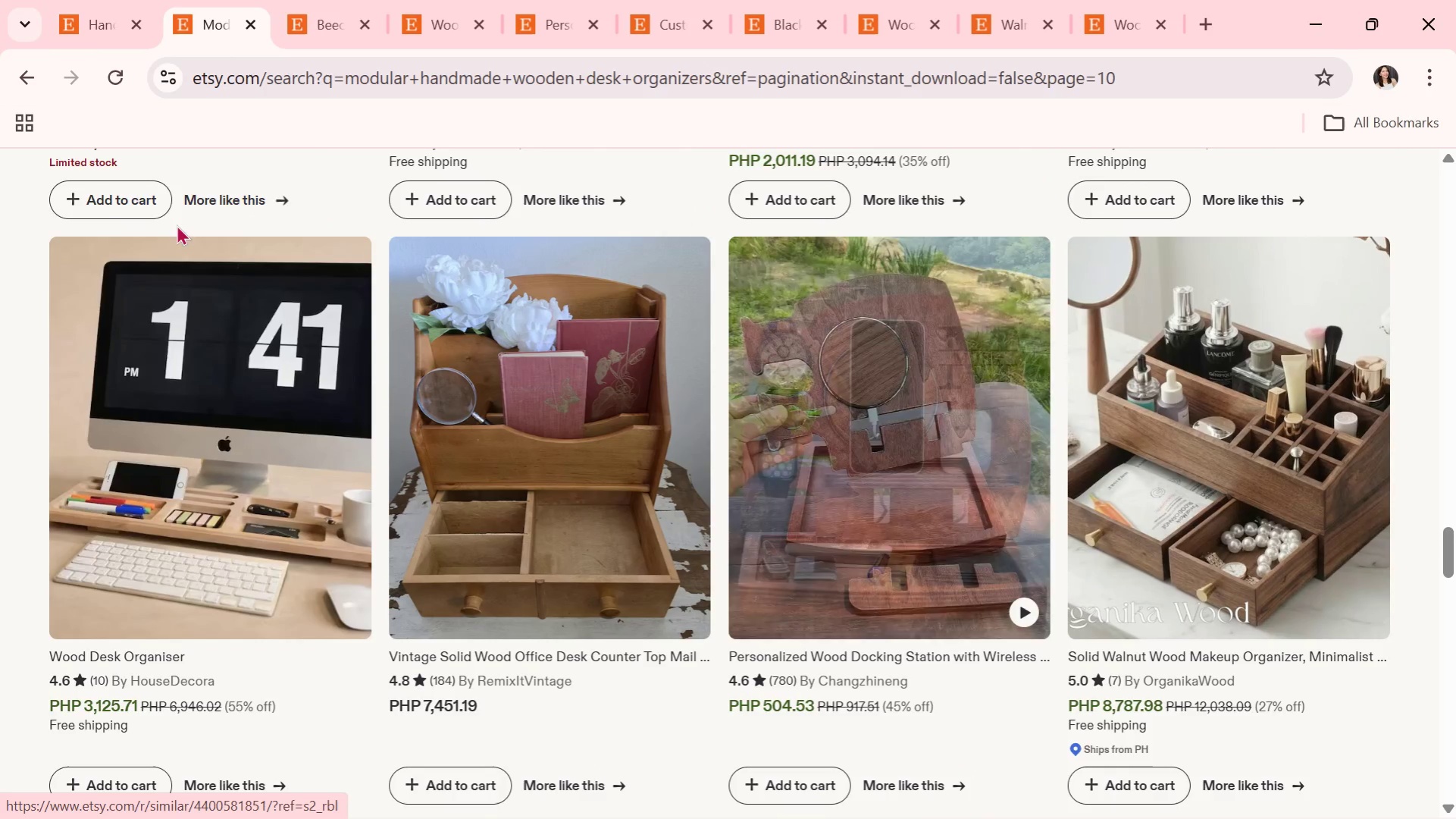 
left_click([89, 0])
 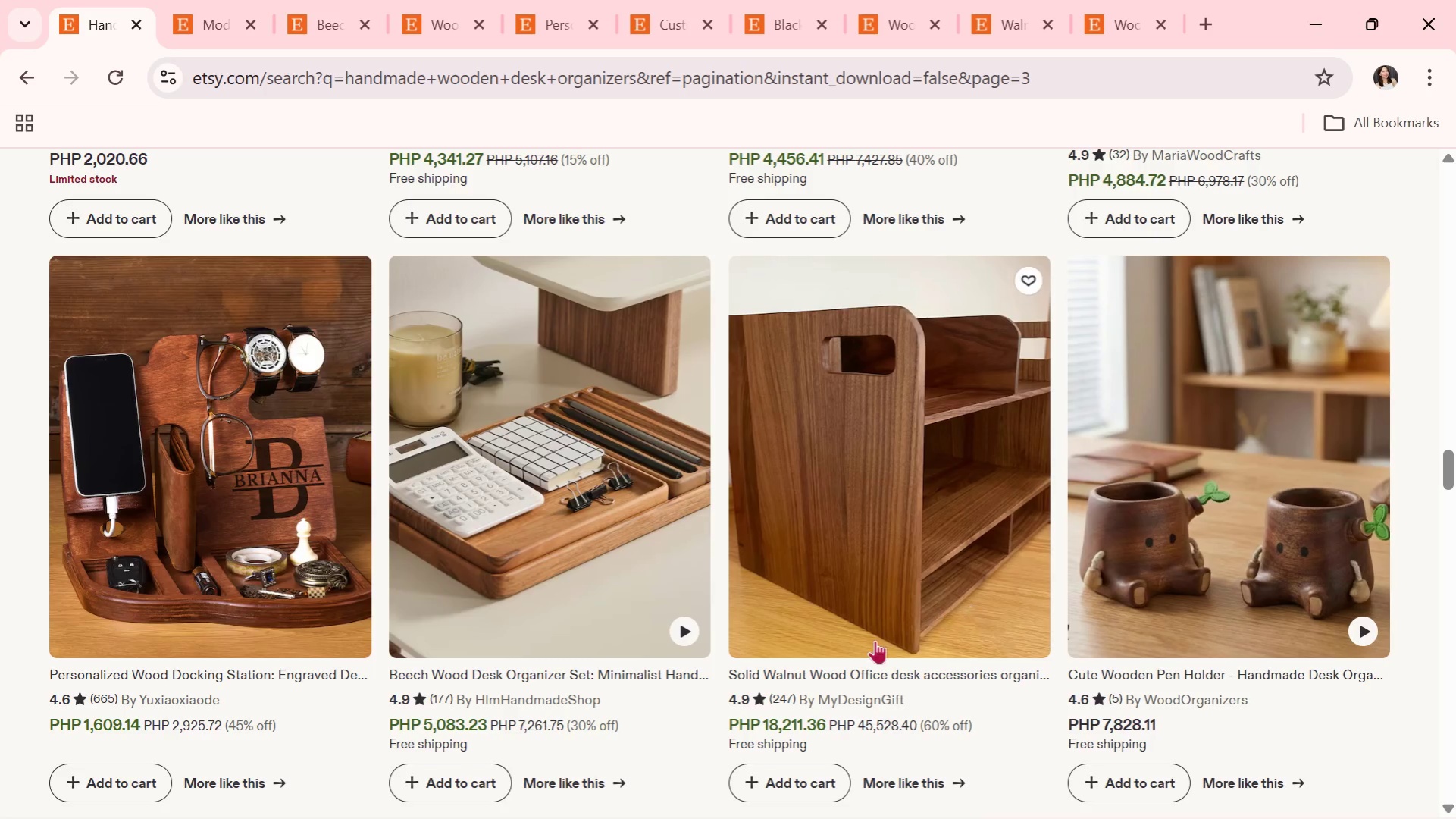 
scroll: coordinate [738, 646], scroll_direction: down, amount: 1.0
 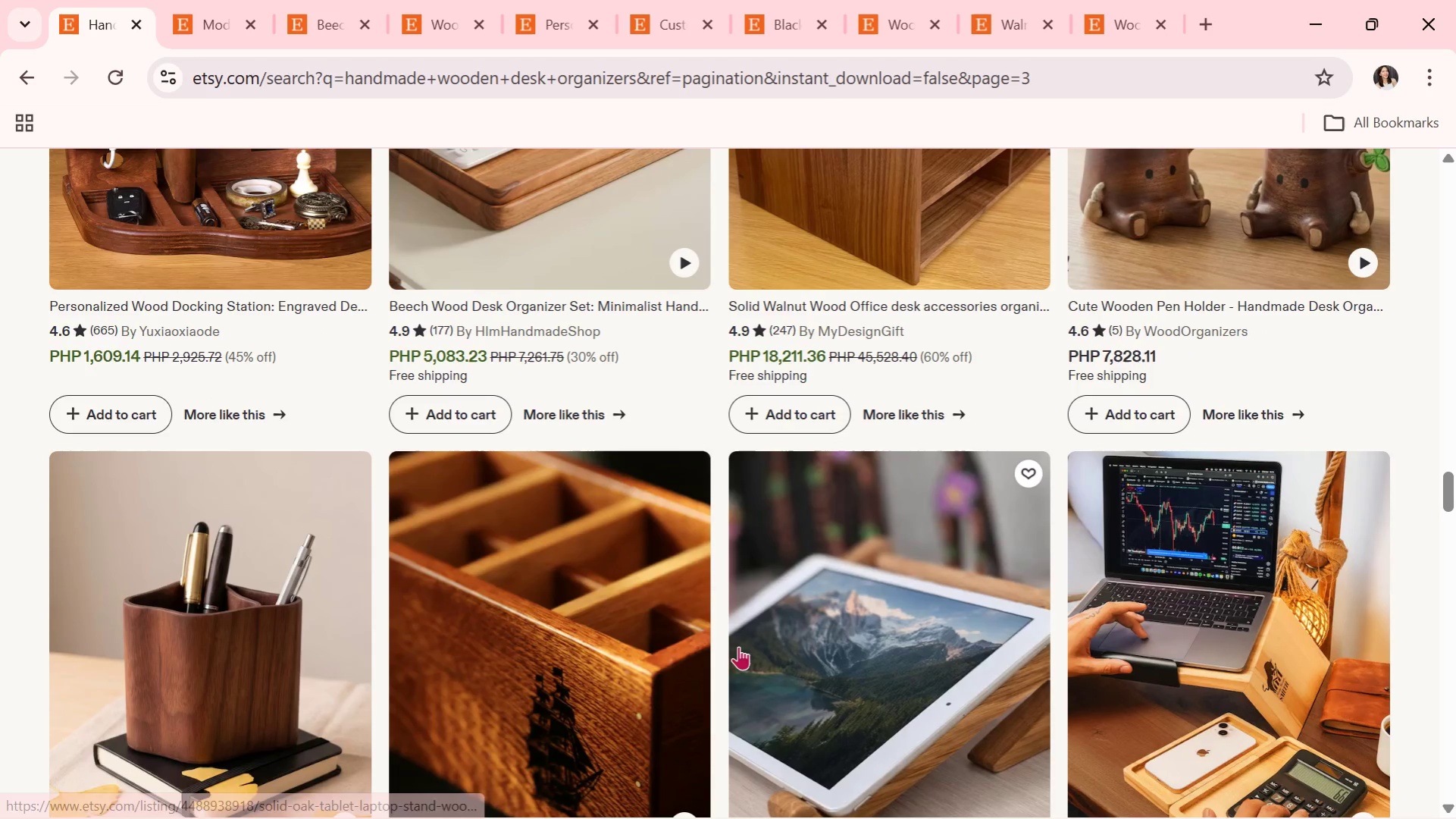 
key(Alt+Tab)
 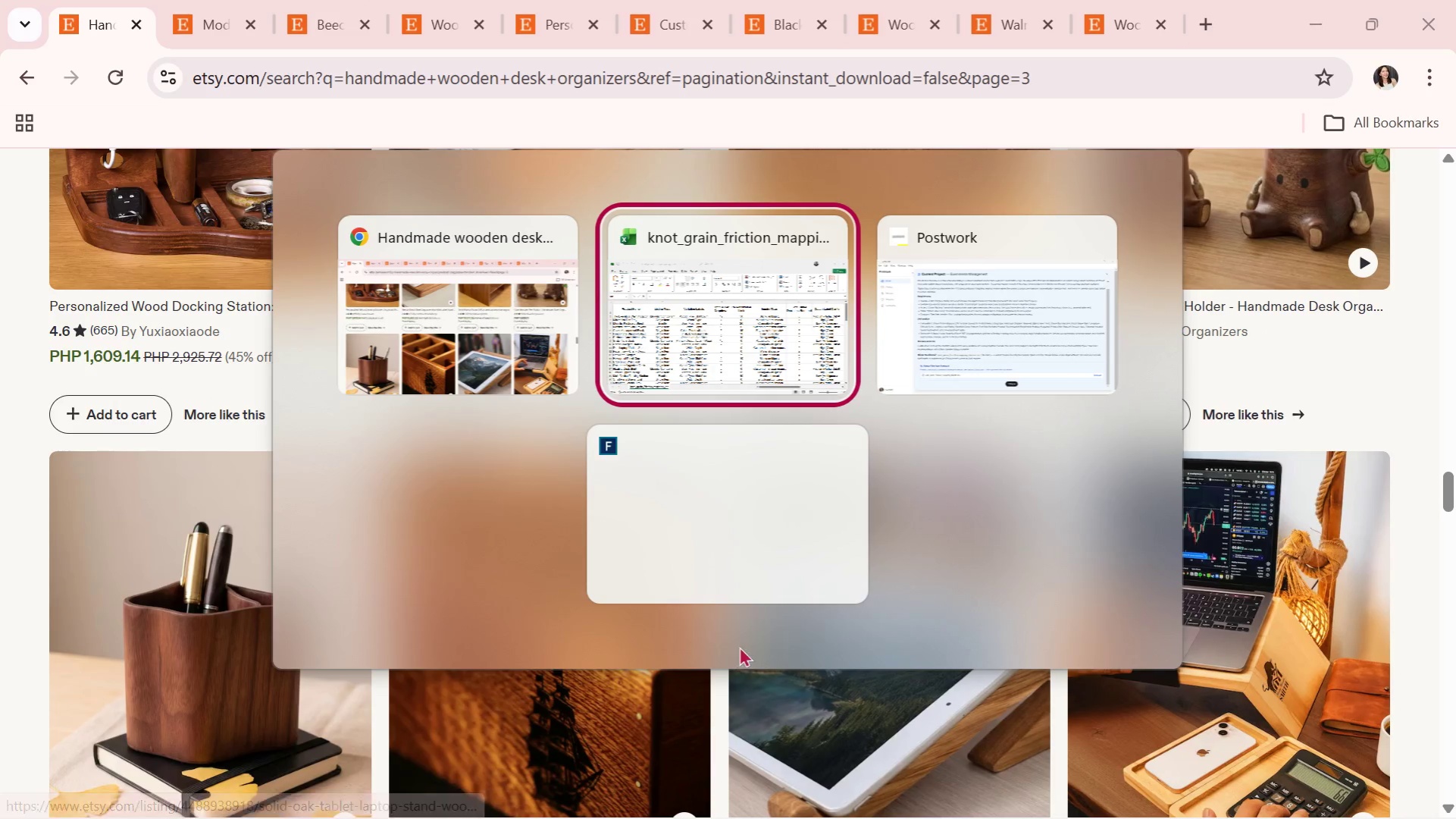 
key(Alt+Tab)